 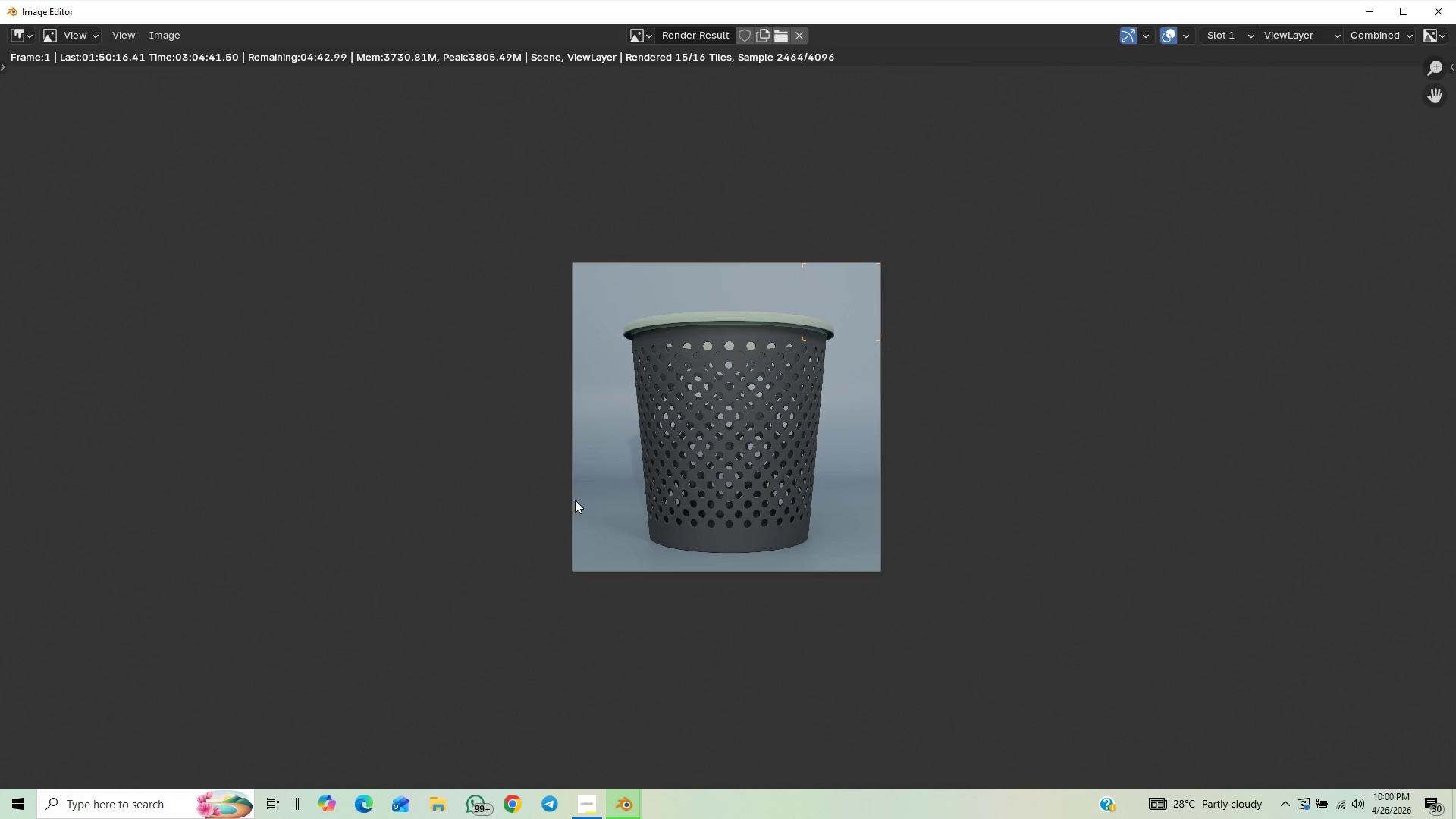 
scroll: coordinate [582, 529], scroll_direction: up, amount: 2.0
 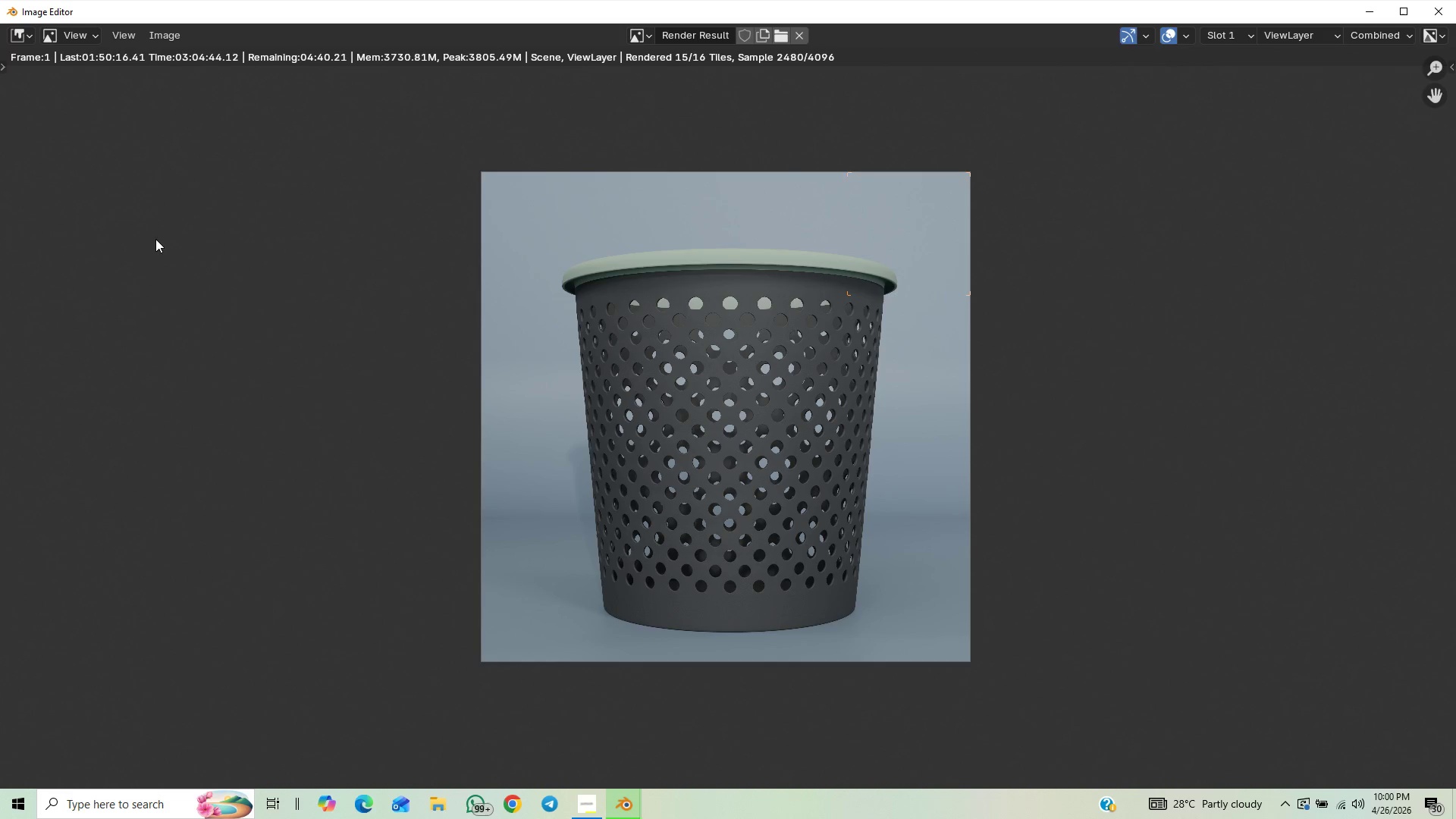 
scroll: coordinate [158, 234], scroll_direction: down, amount: 2.0
 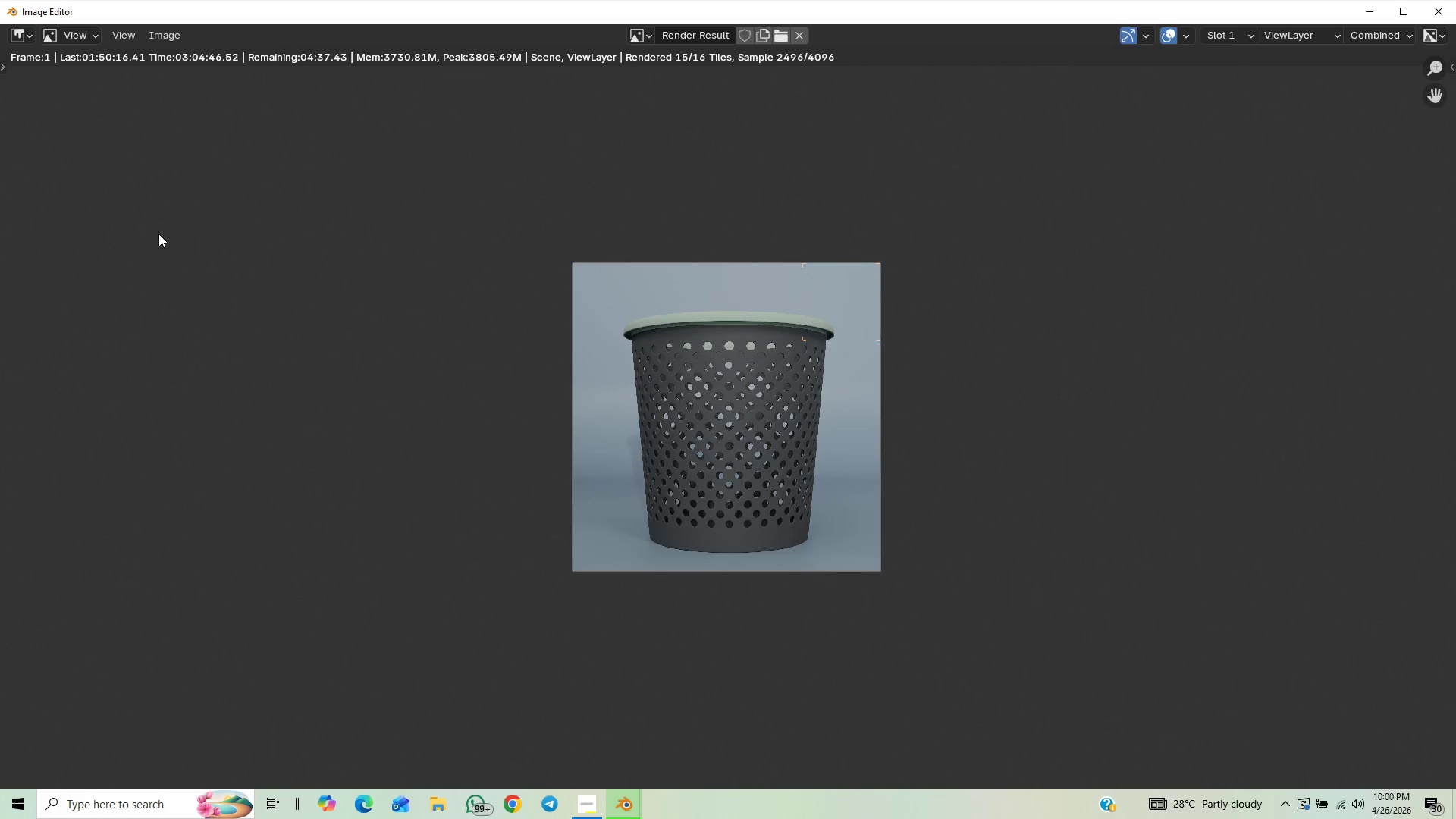 
scroll: coordinate [158, 234], scroll_direction: up, amount: 4.0
 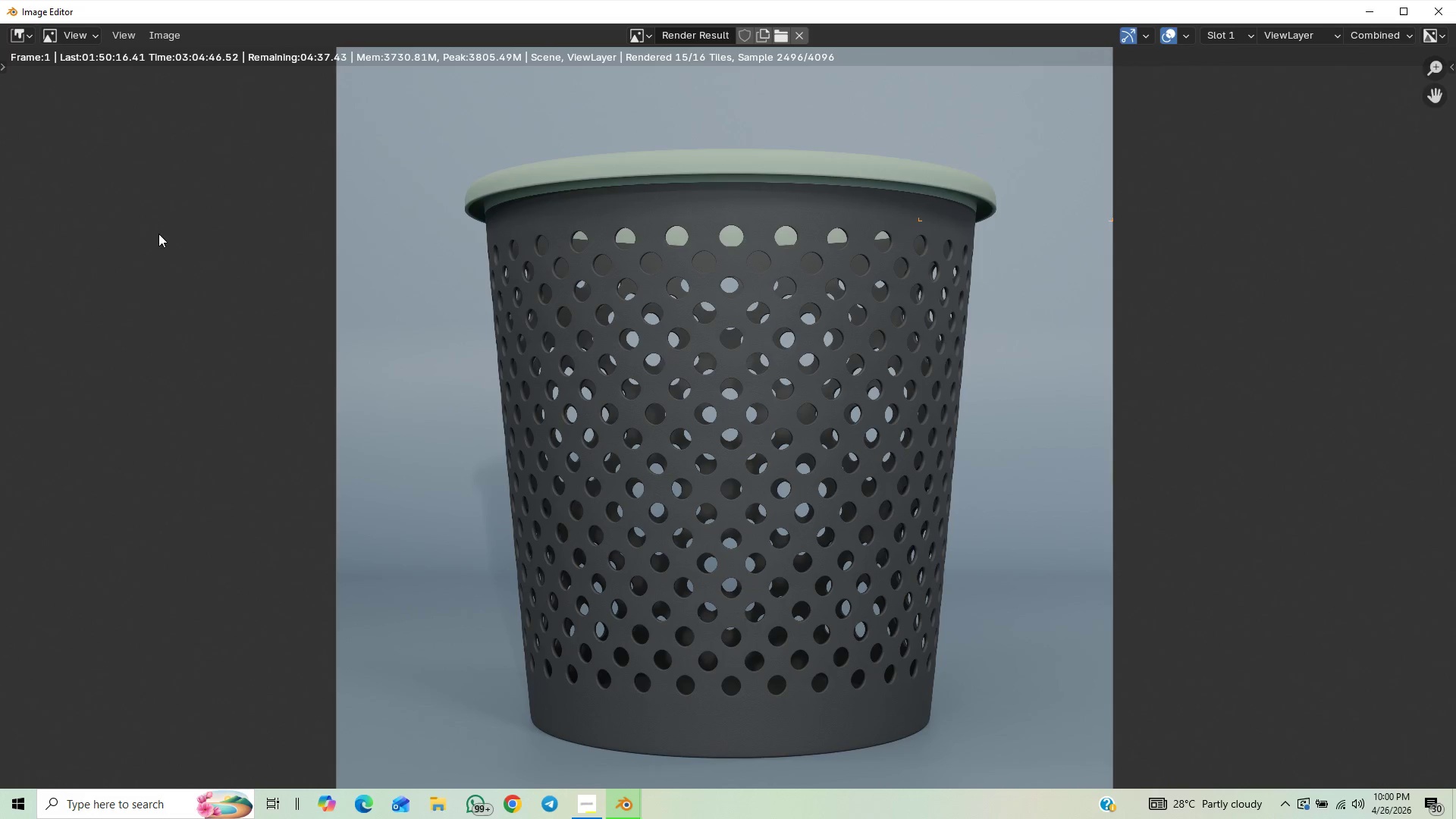 
scroll: coordinate [162, 234], scroll_direction: down, amount: 5.0
 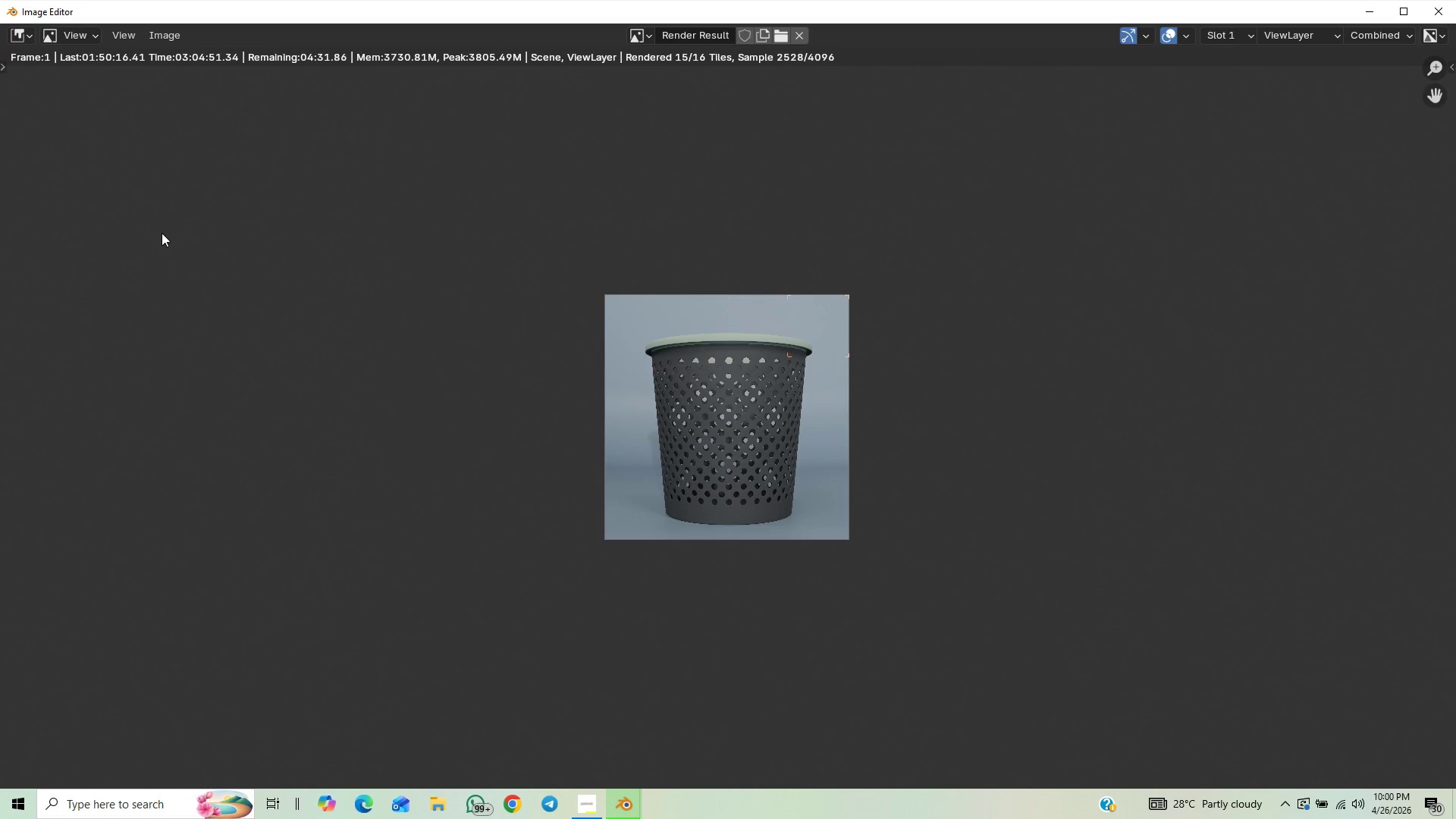 
scroll: coordinate [162, 233], scroll_direction: up, amount: 1.0
 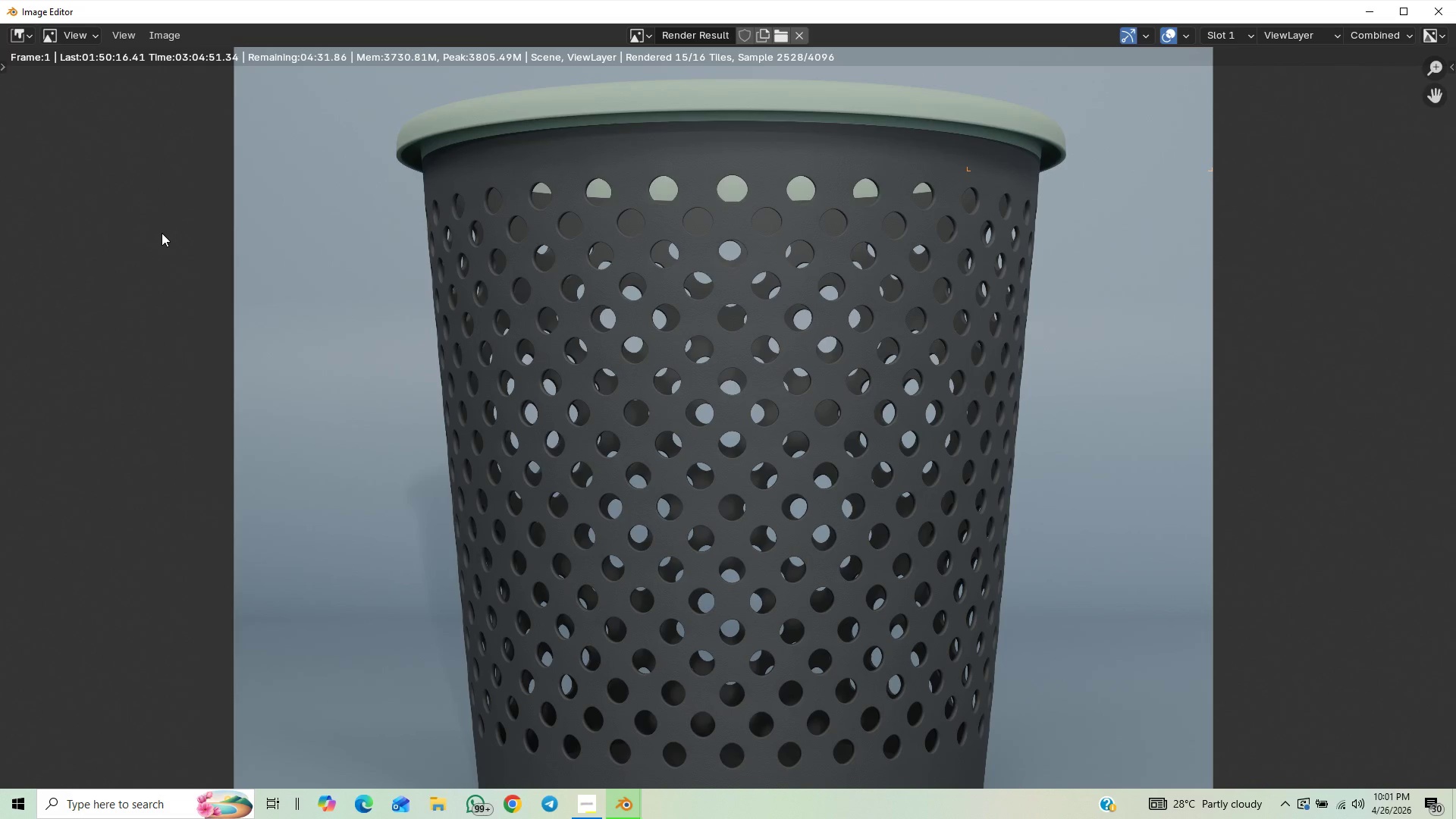 
scroll: coordinate [162, 233], scroll_direction: none, amount: 0.0
 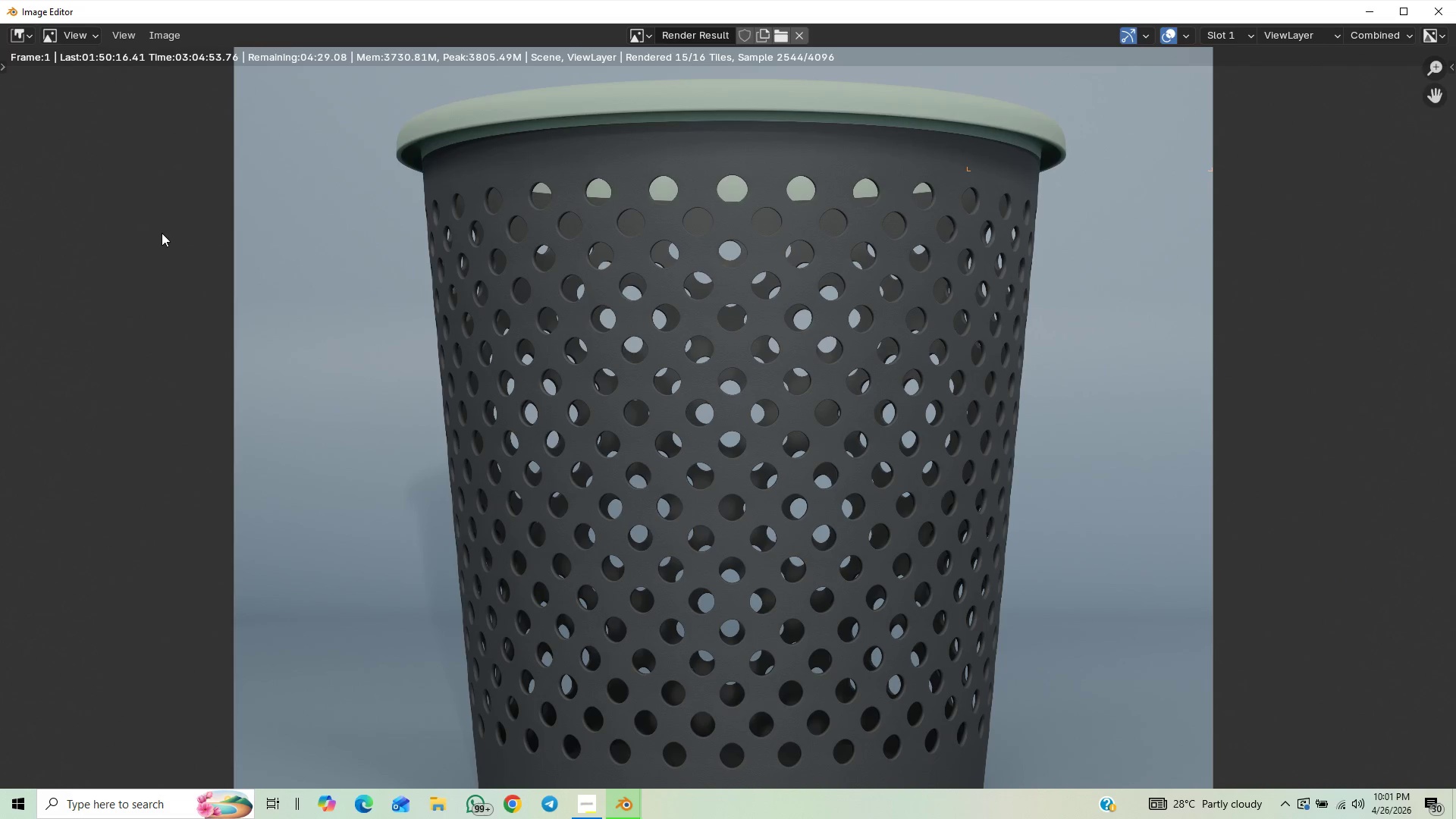 
scroll: coordinate [805, 436], scroll_direction: down, amount: 2.0
 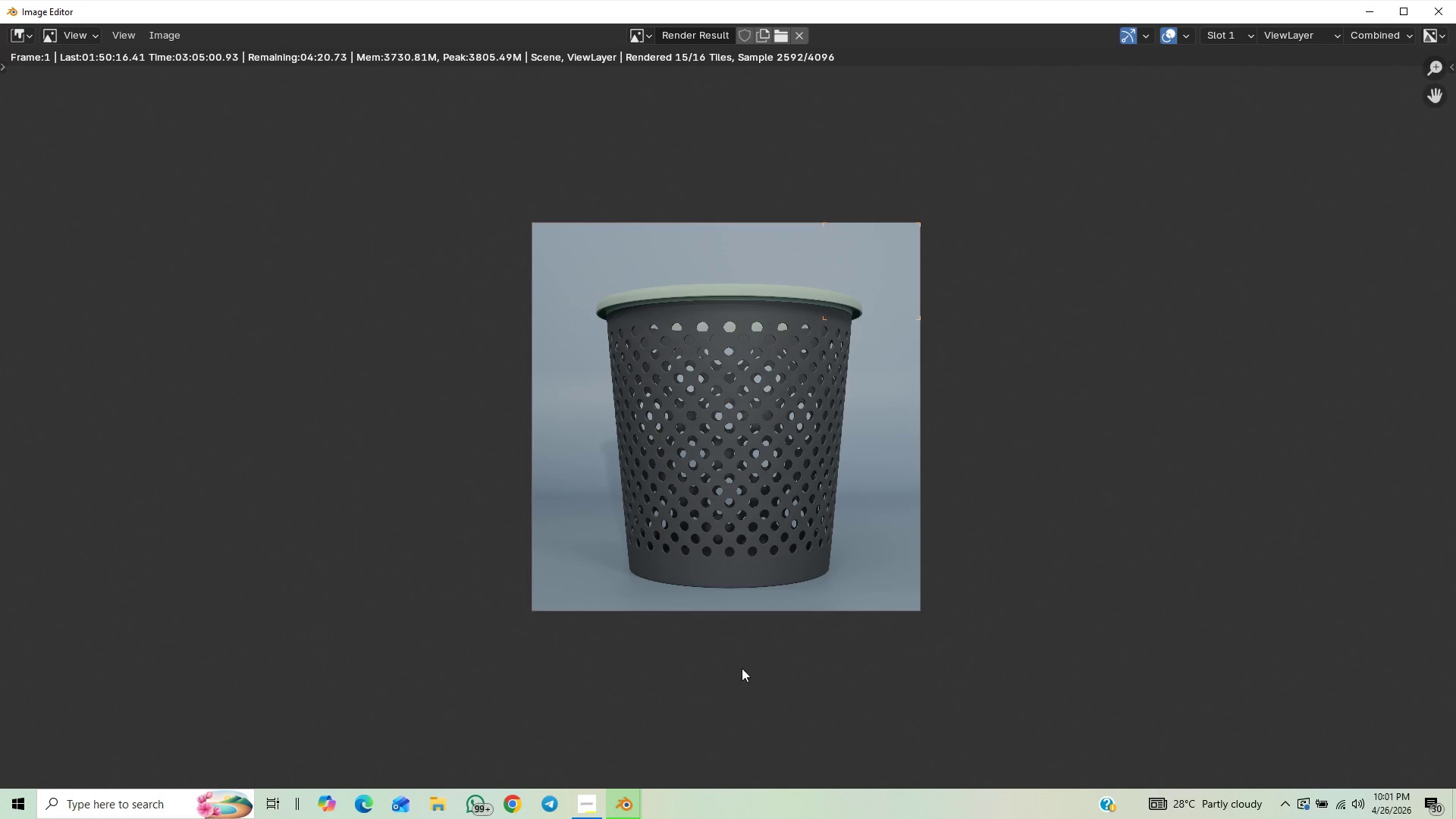 
mouse_move([590, 797])
 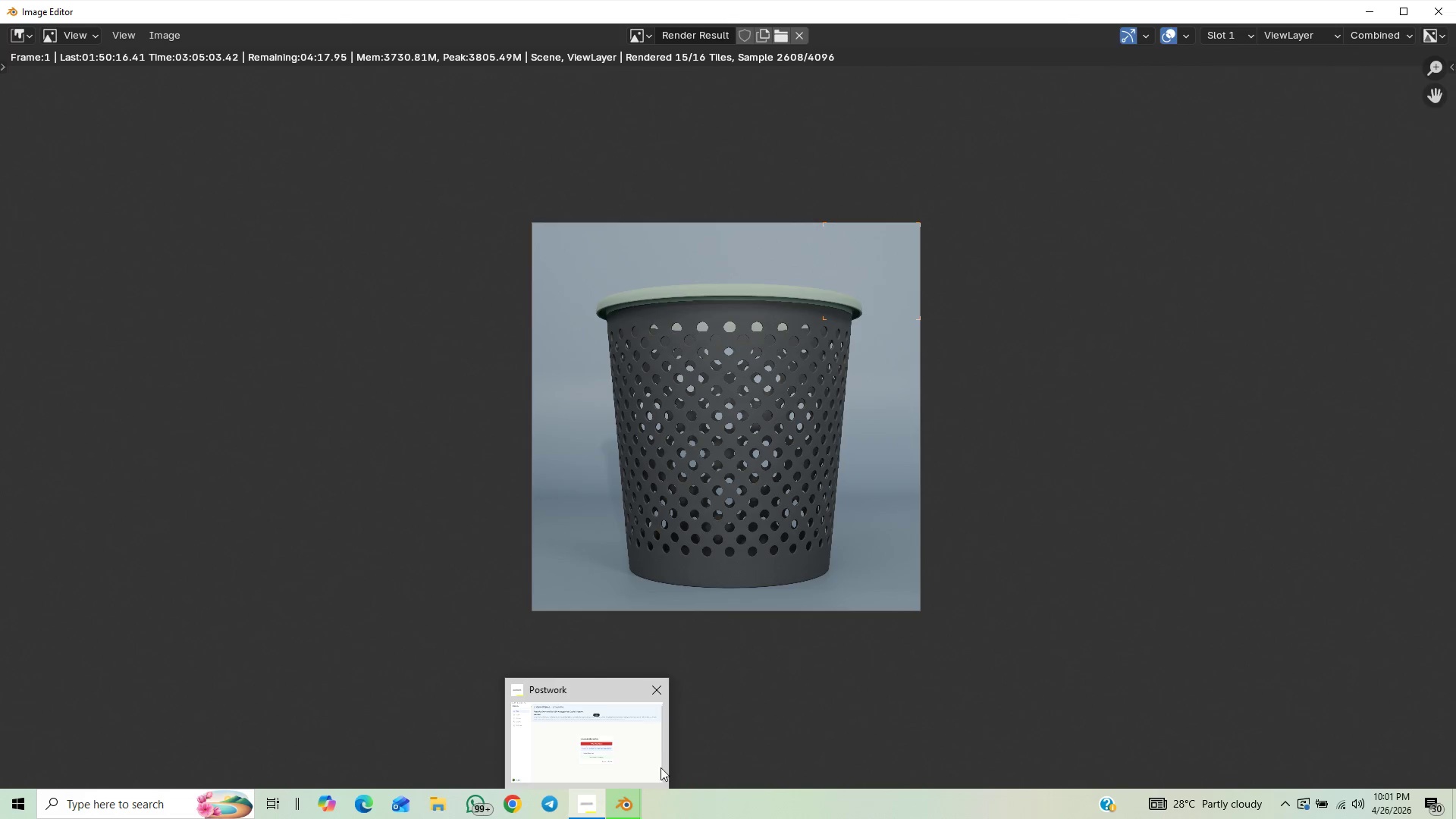 
mouse_move([631, 805])
 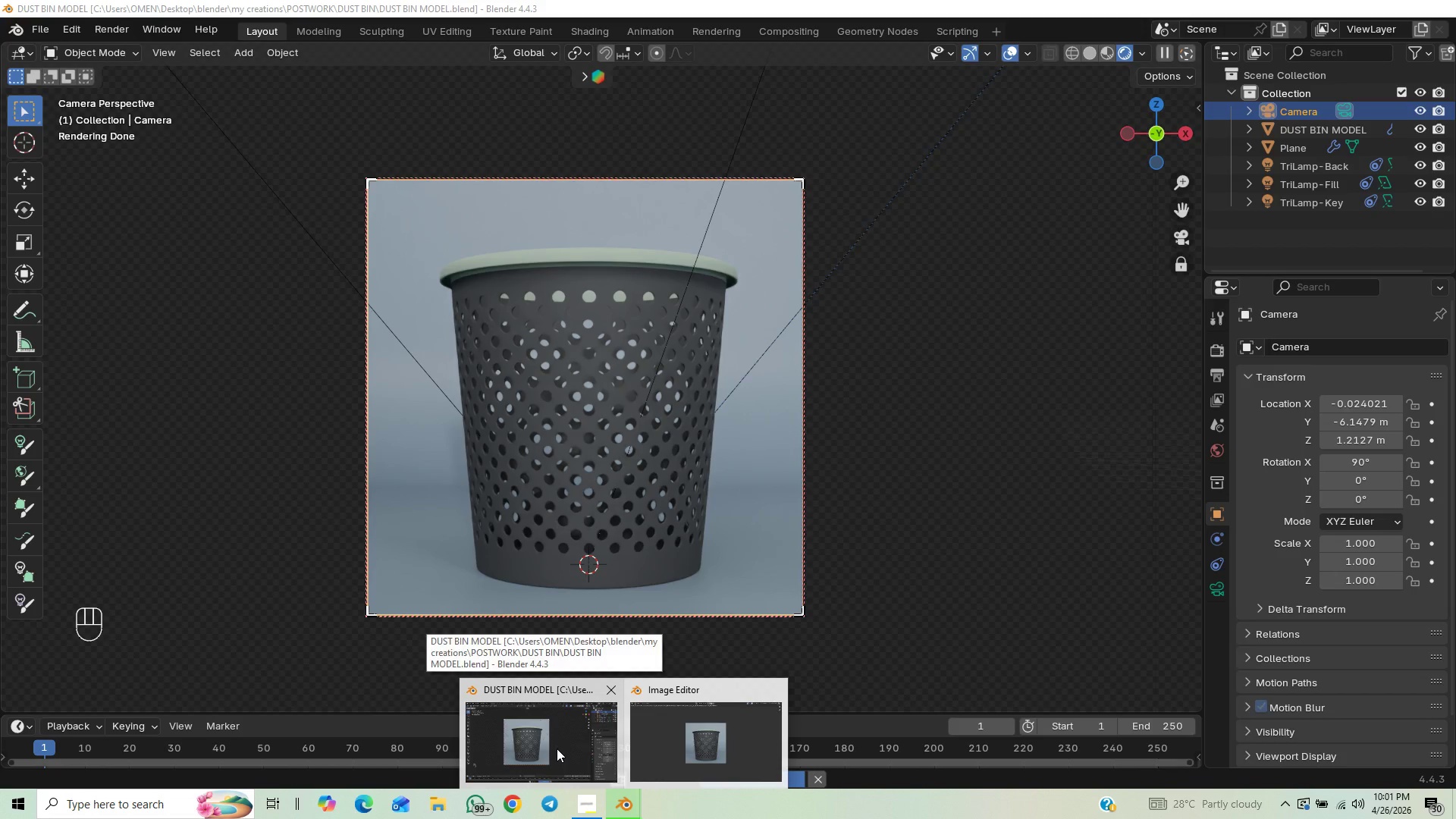 
left_click([557, 748])
 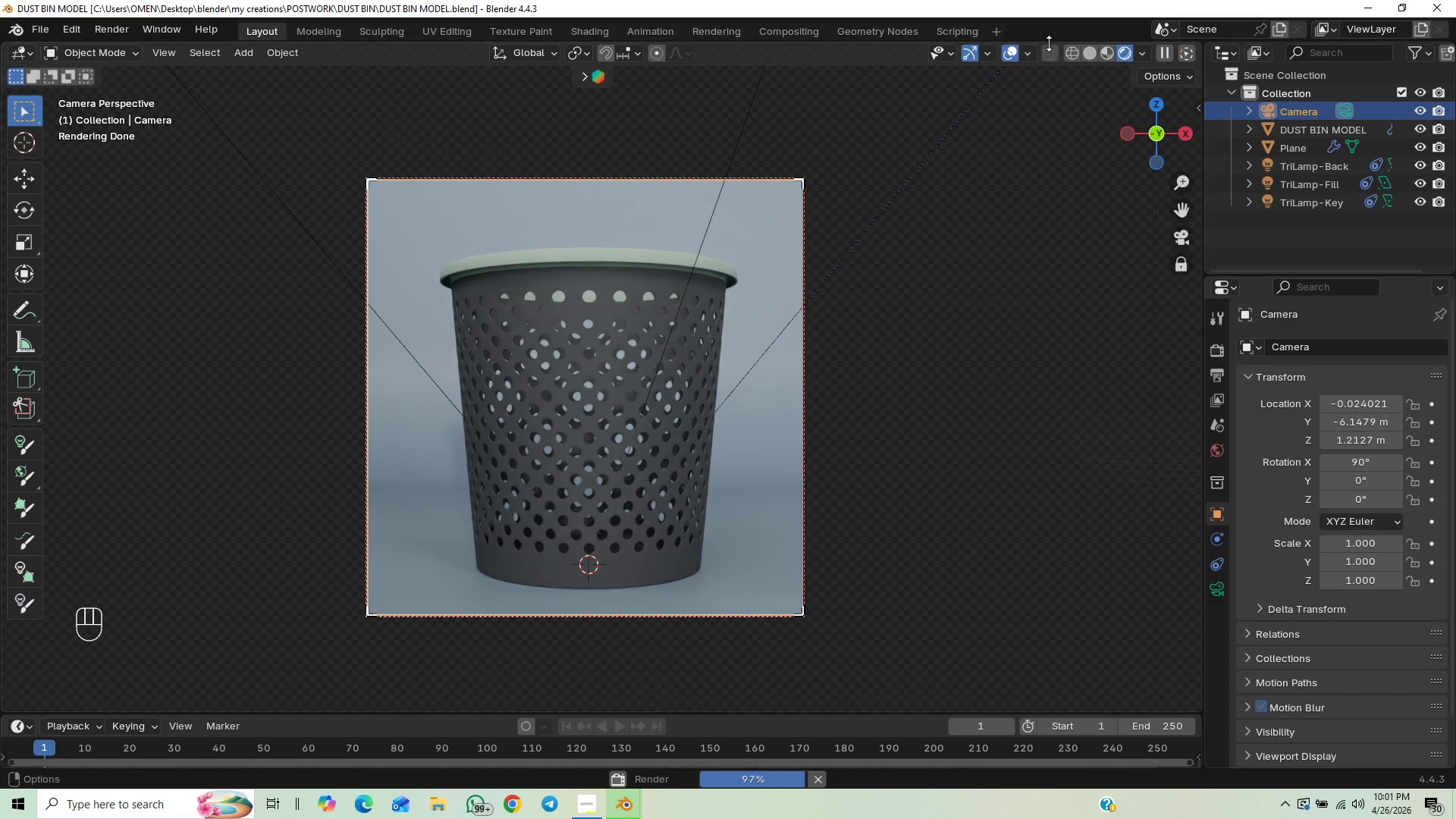 
left_click([1081, 58])
 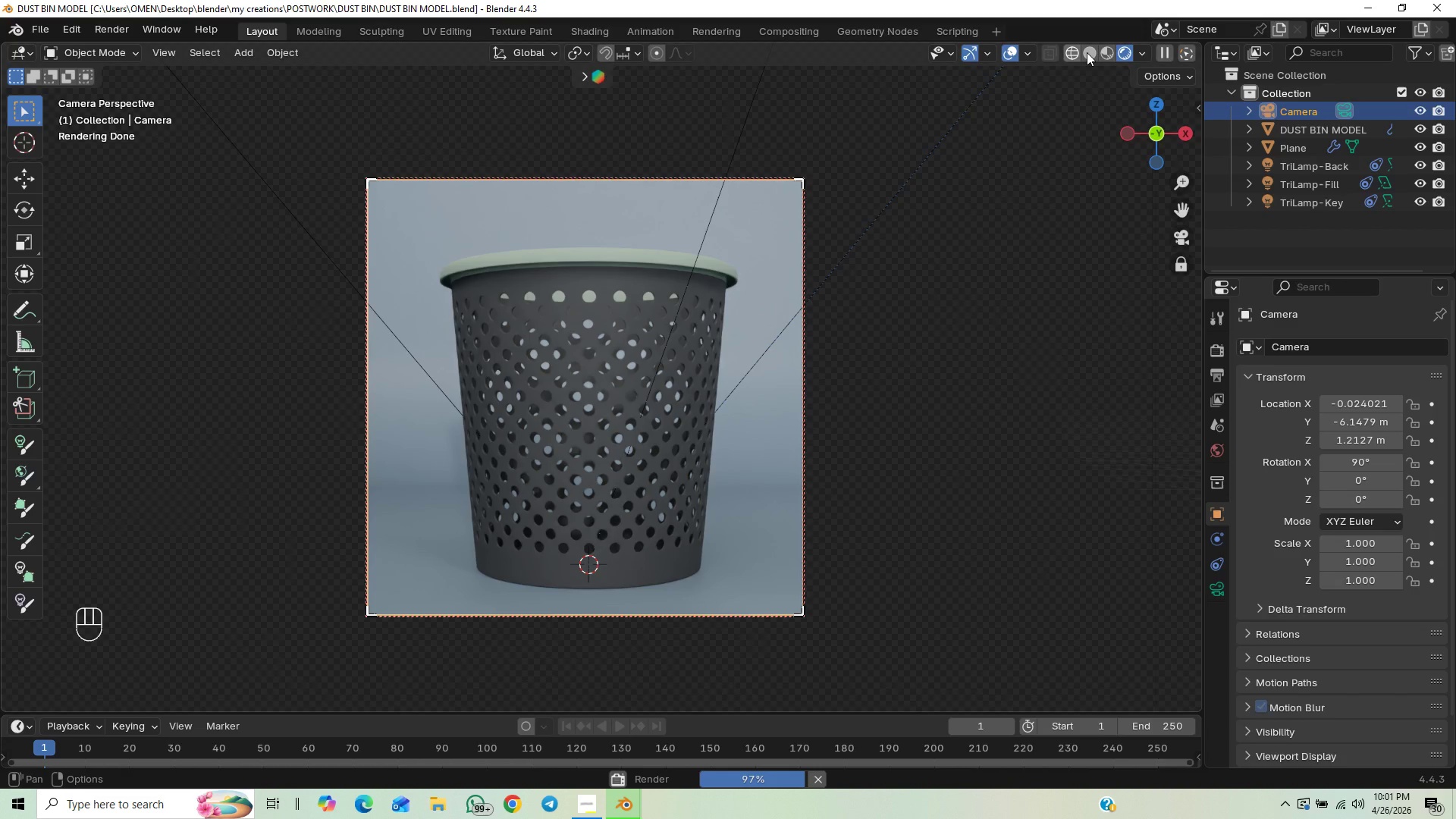 
left_click([1087, 52])
 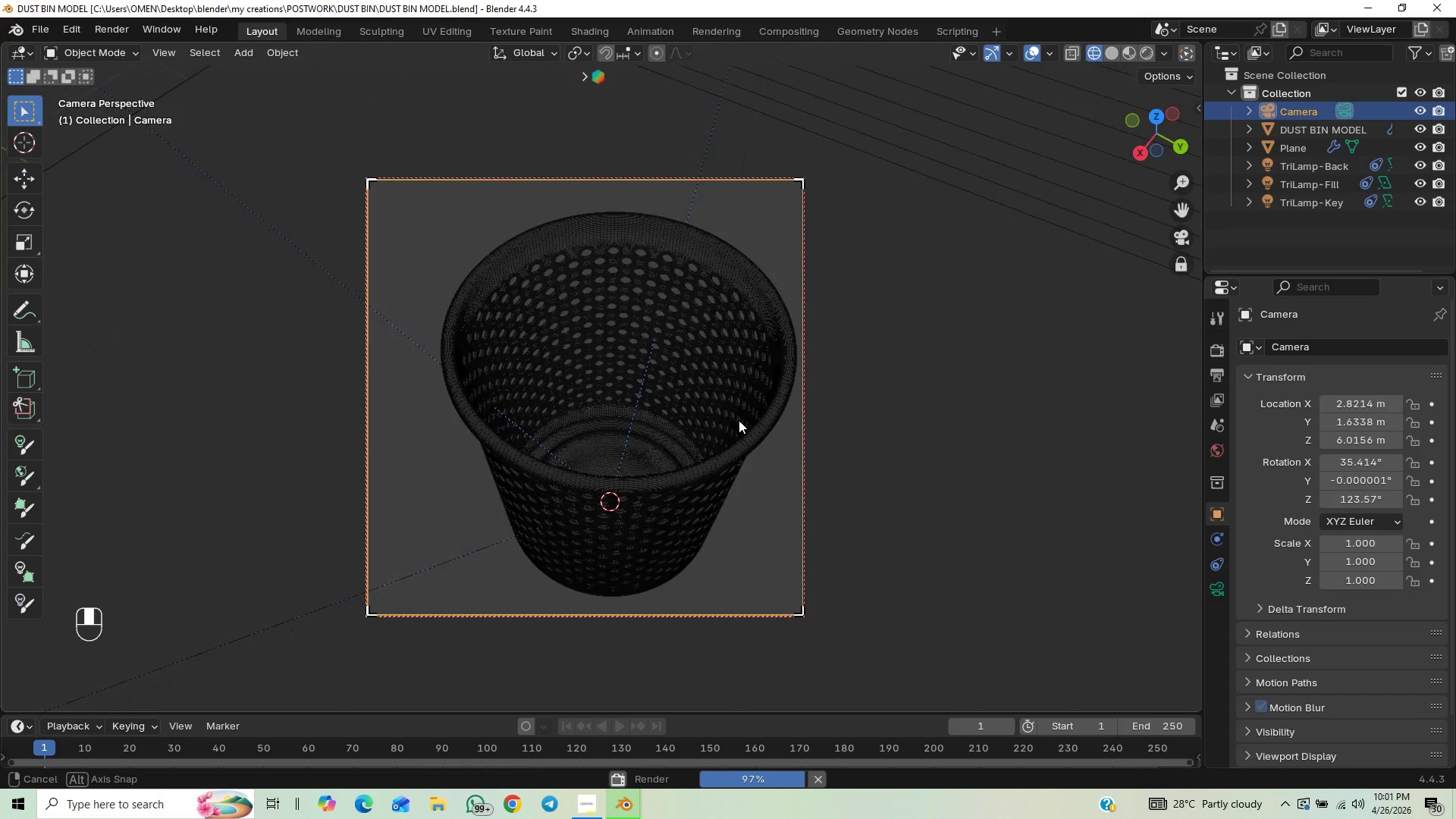 
wait(9.28)
 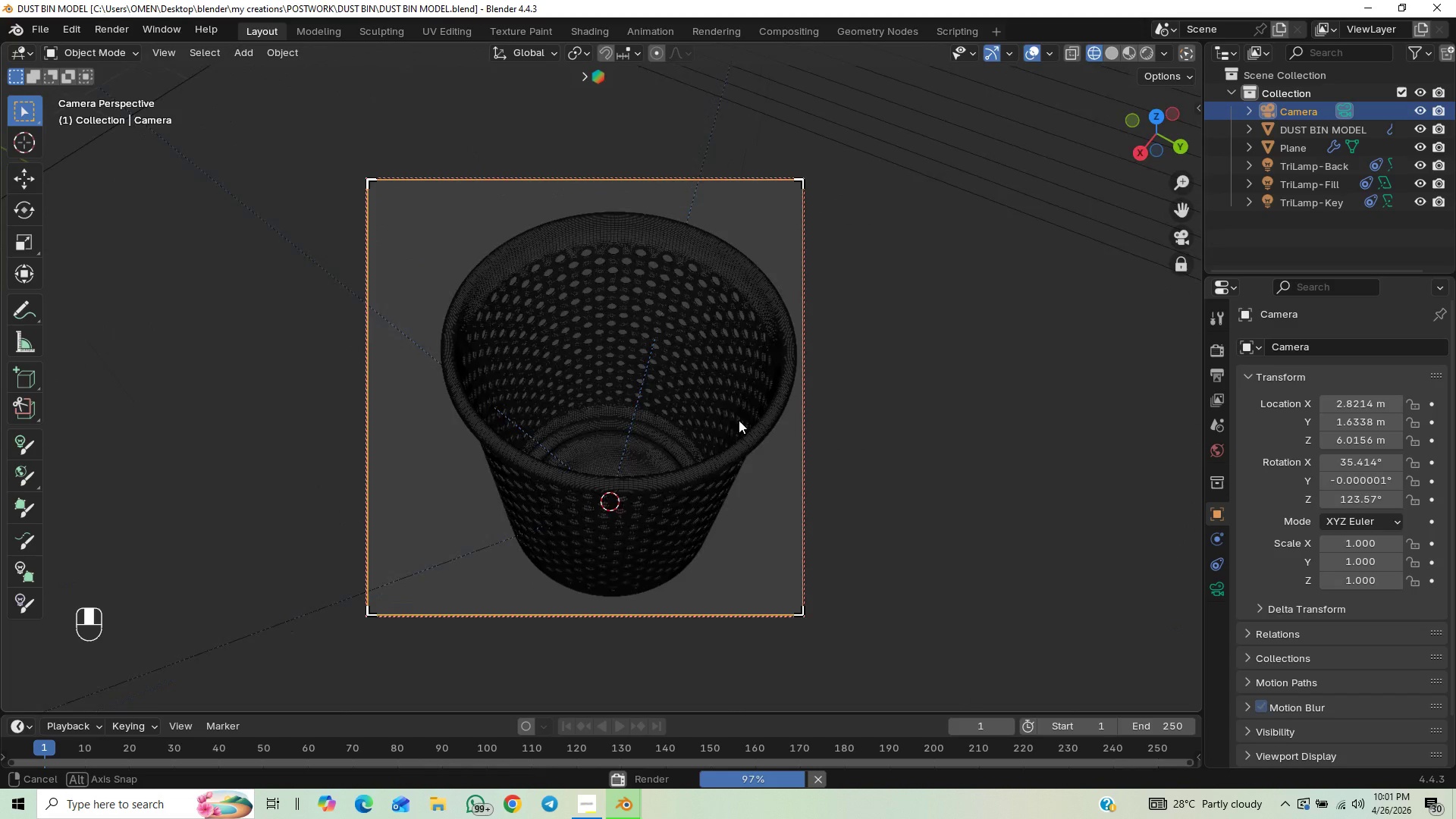 
mouse_move([627, 776])
 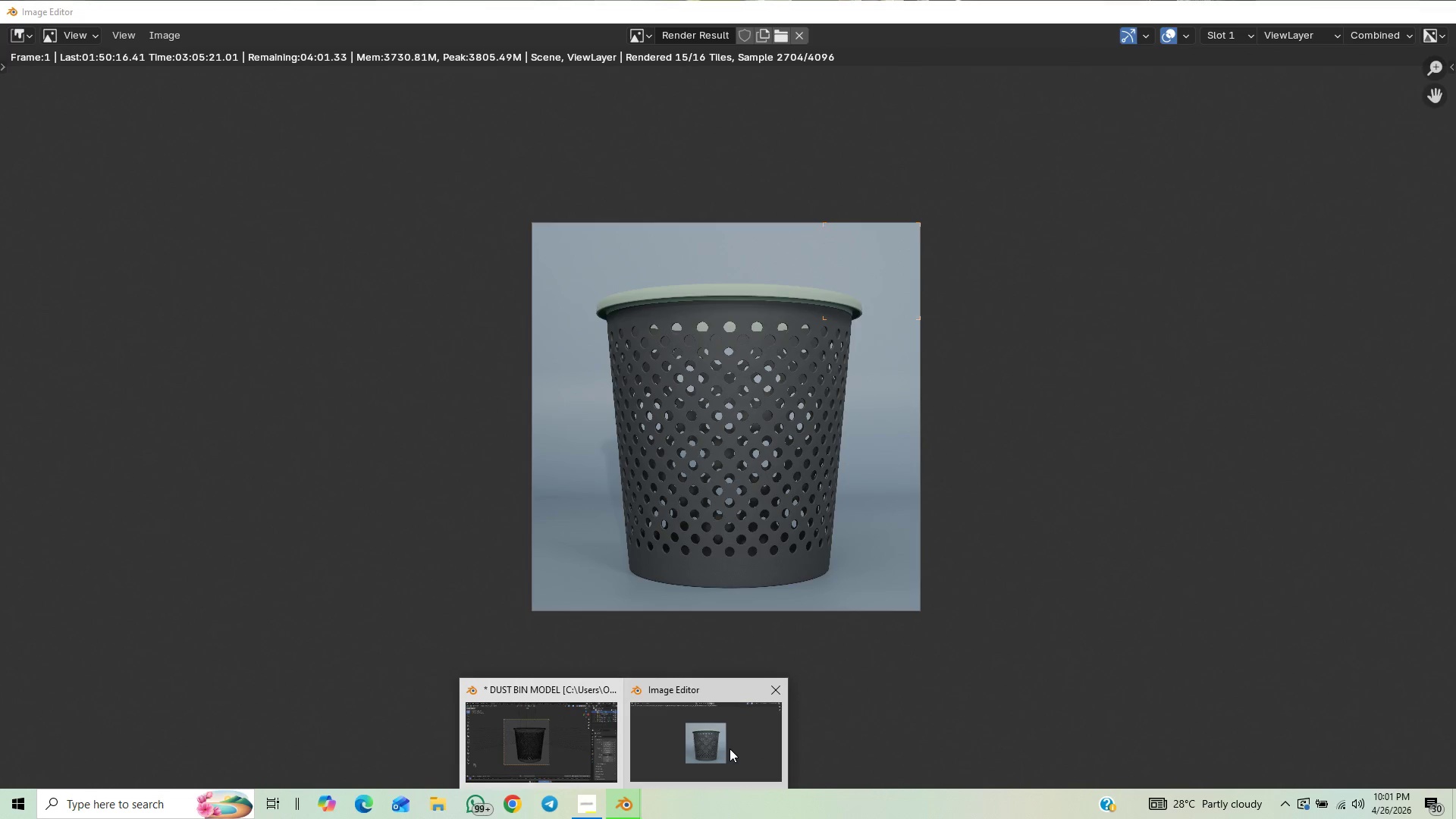 
left_click([730, 748])
 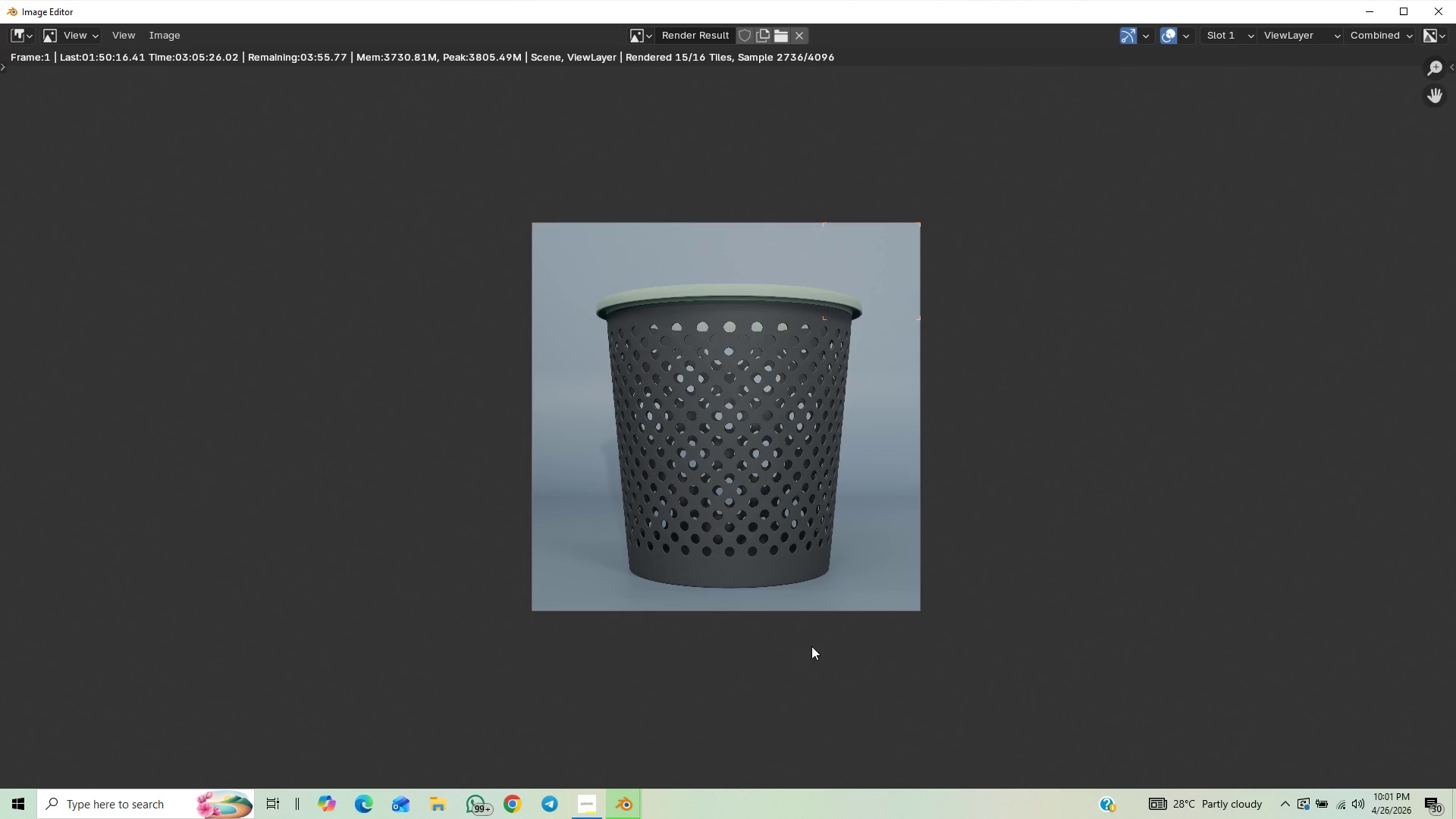 
wait(7.06)
 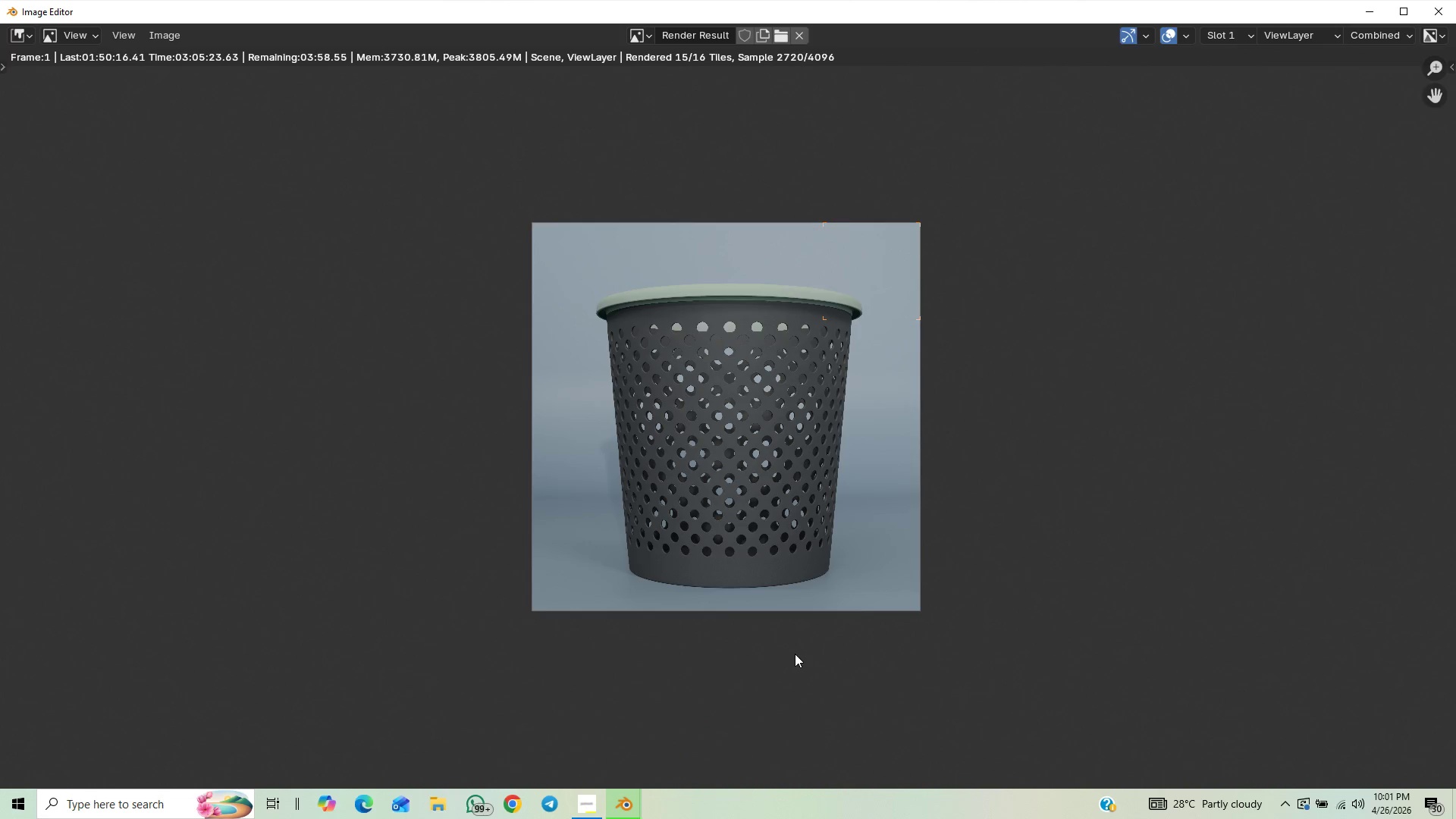 
scroll: coordinate [826, 485], scroll_direction: up, amount: 3.0
 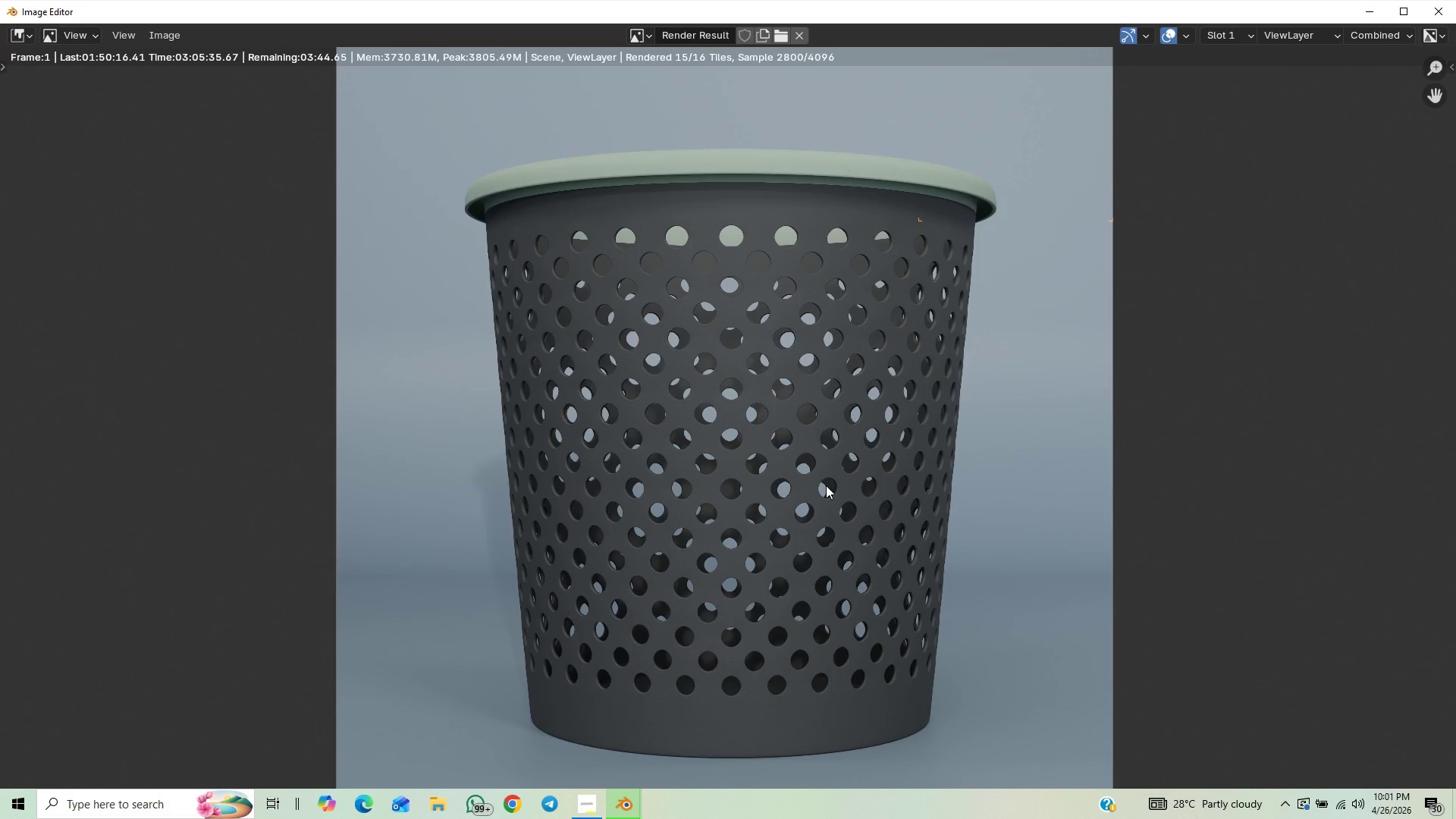 
scroll: coordinate [824, 485], scroll_direction: down, amount: 4.0
 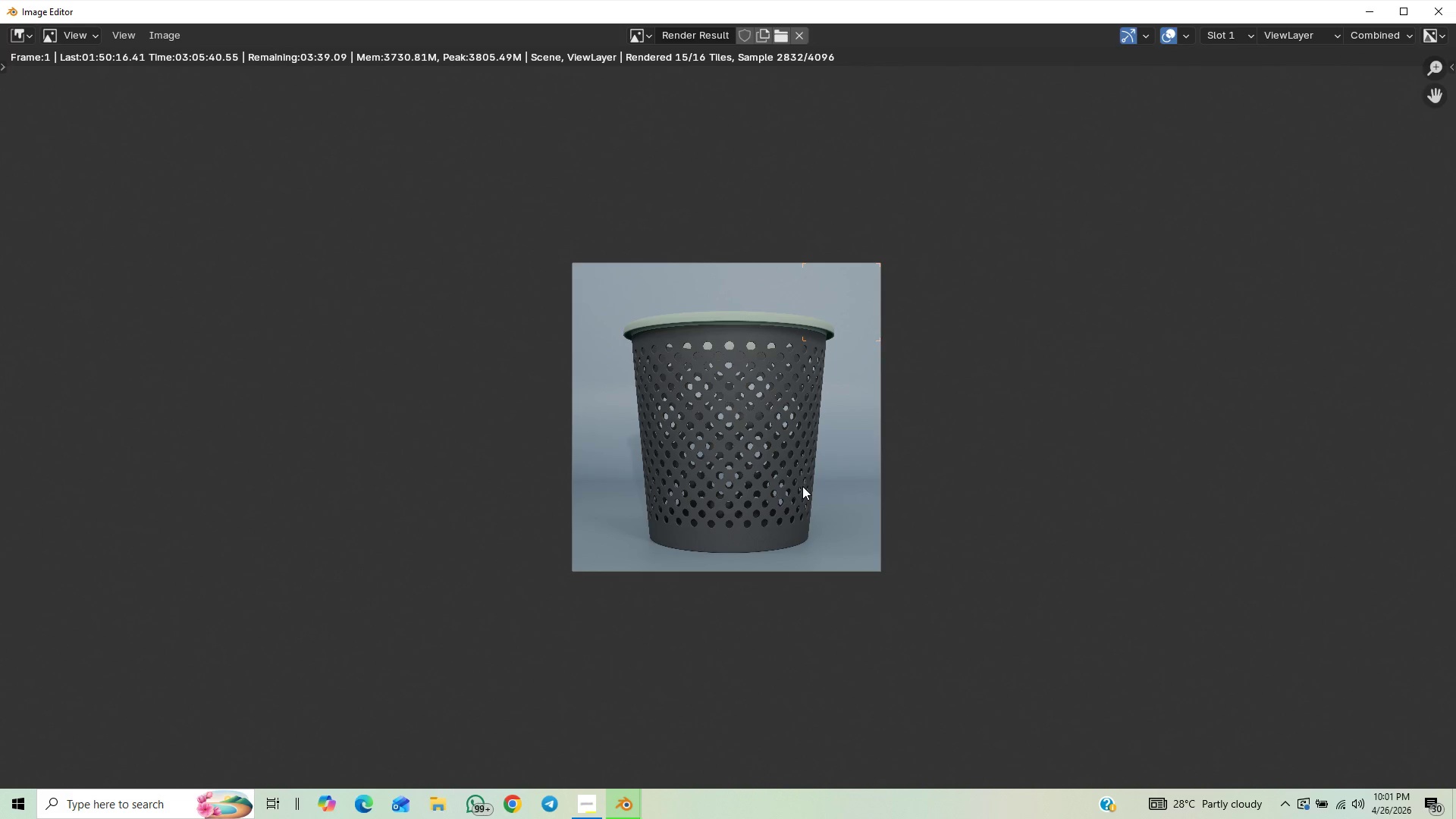 
wait(5.73)
 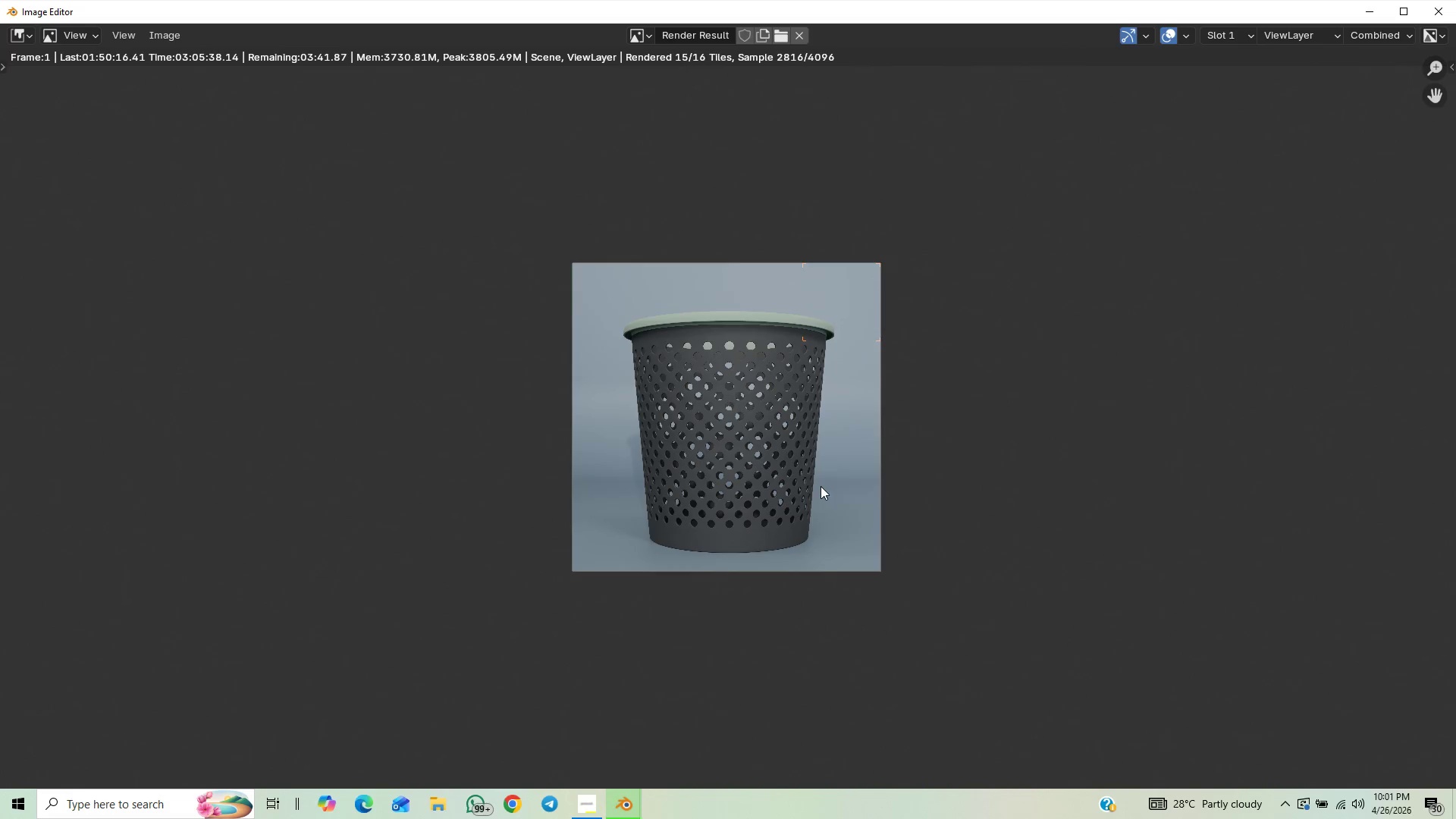 
scroll: coordinate [745, 501], scroll_direction: down, amount: 1.0
 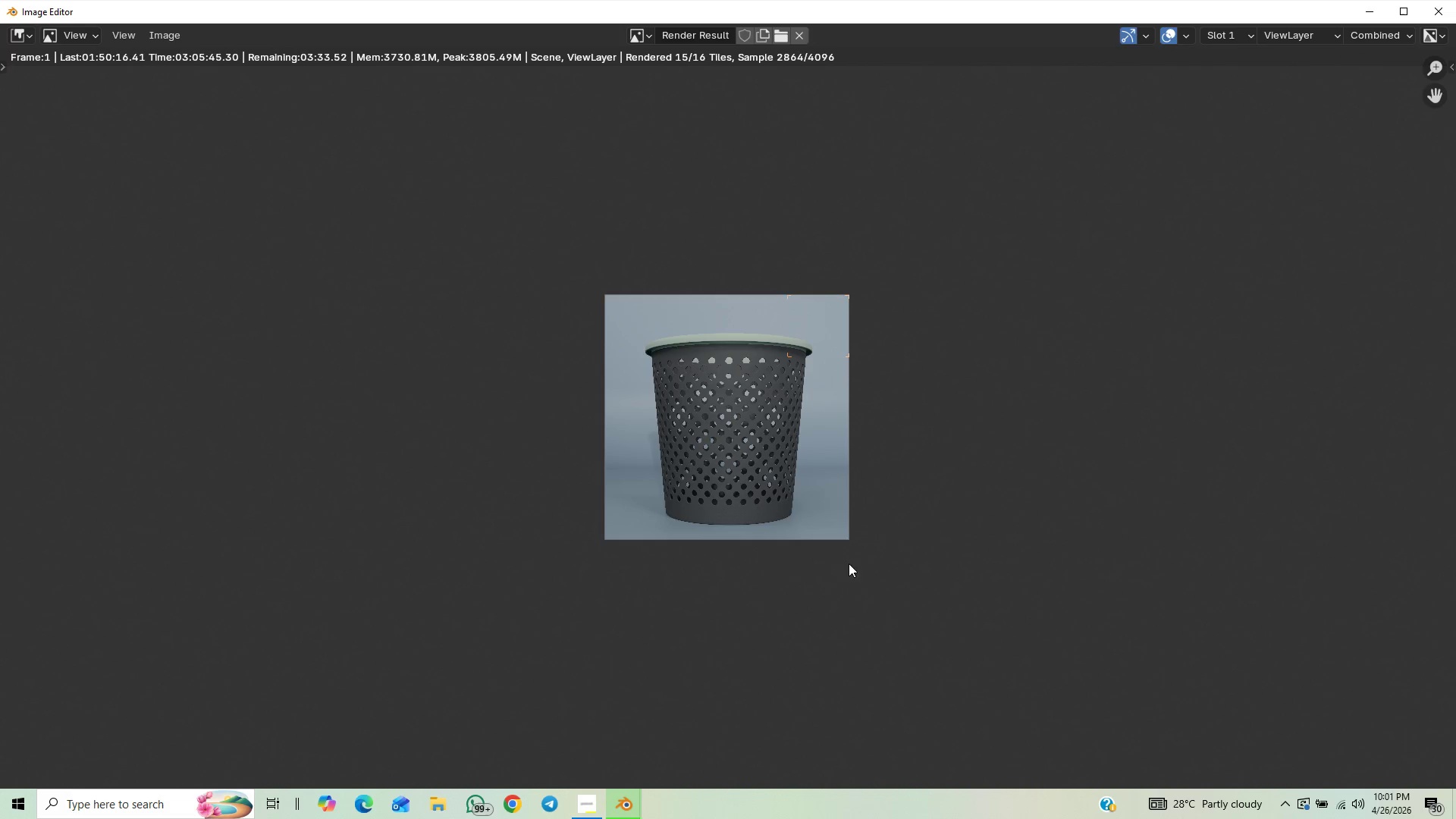 
scroll: coordinate [803, 571], scroll_direction: up, amount: 5.0
 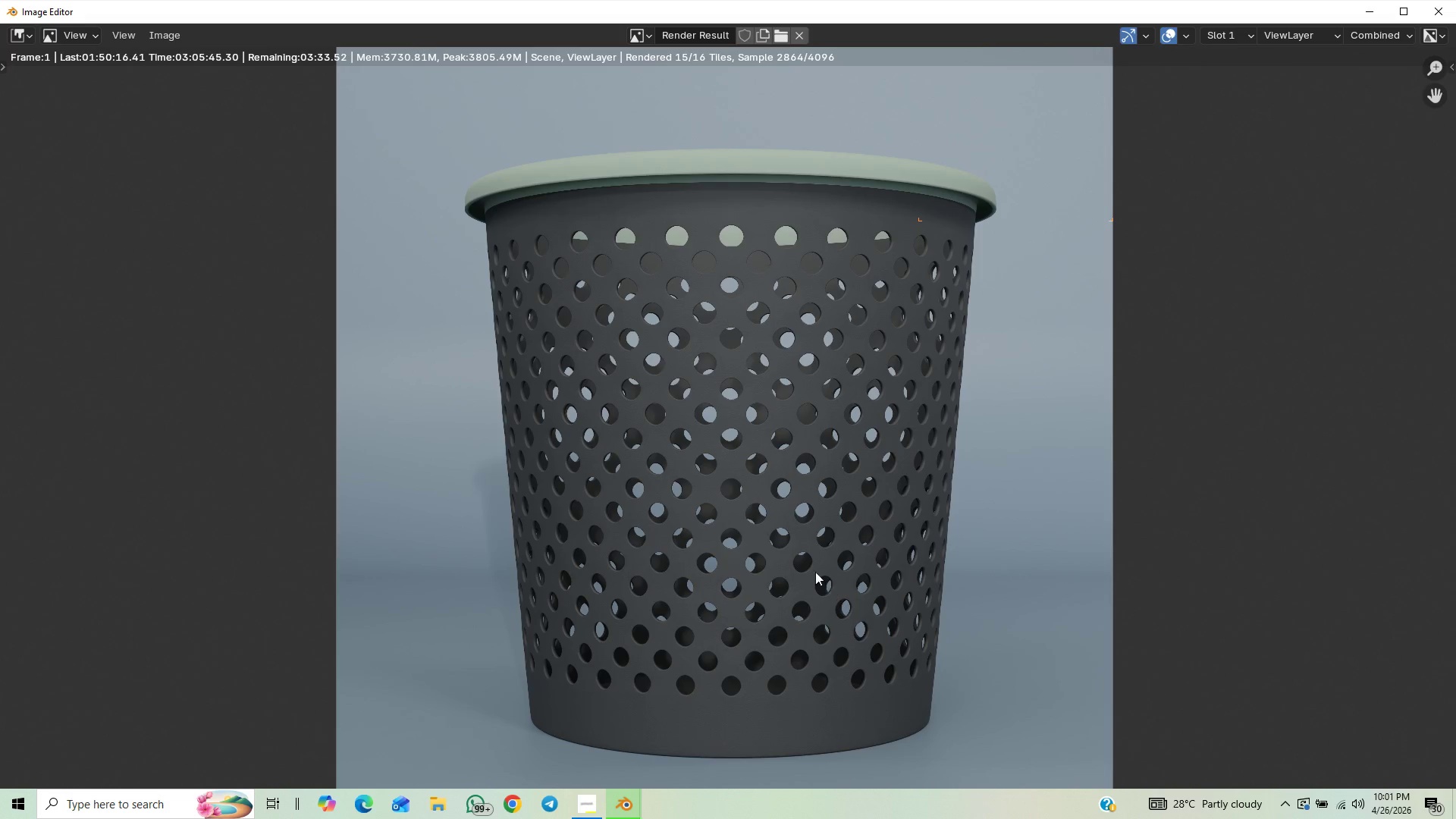 
scroll: coordinate [792, 563], scroll_direction: down, amount: 3.0
 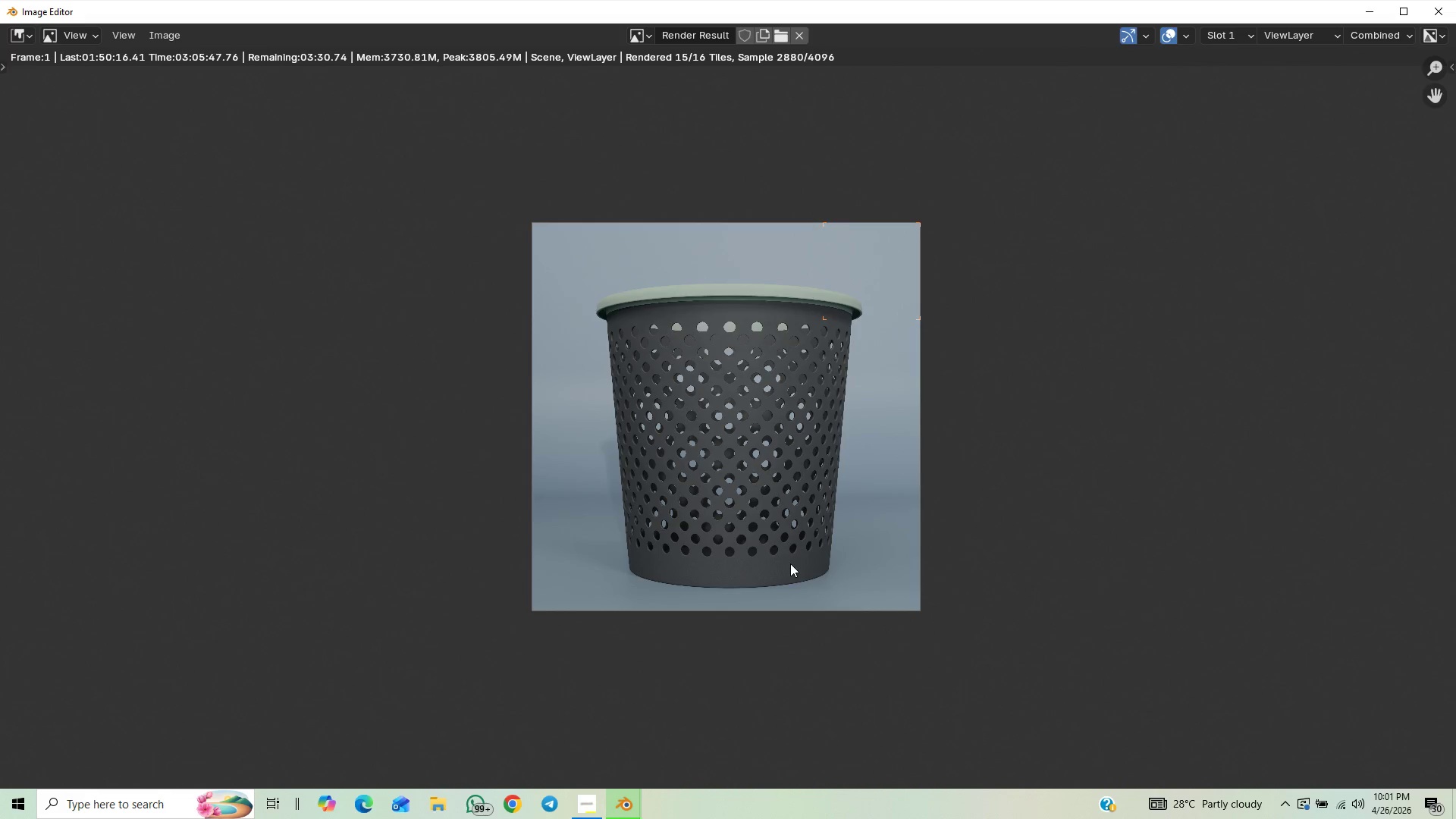 
scroll: coordinate [790, 563], scroll_direction: up, amount: 2.0
 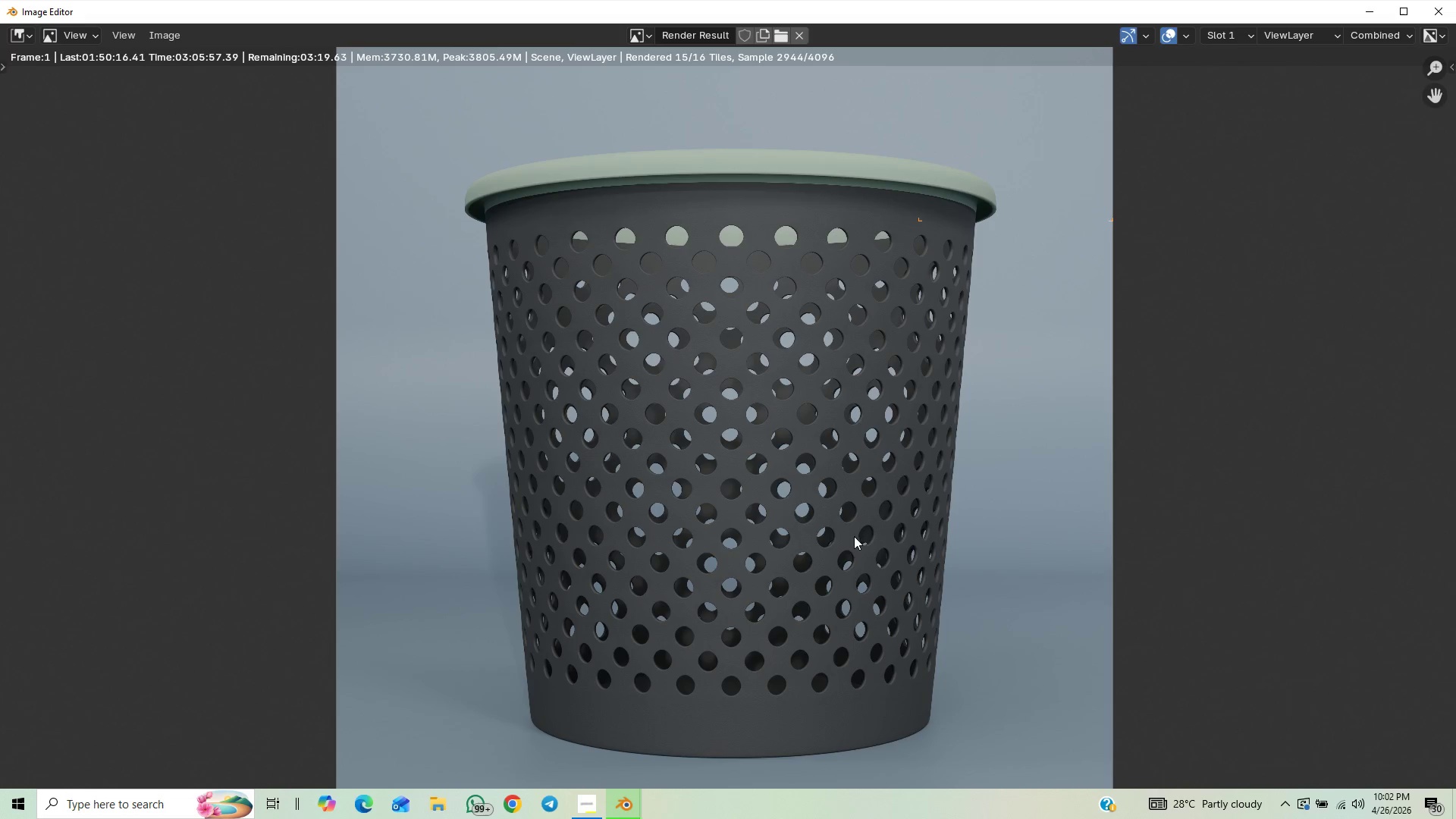 
wait(10.78)
 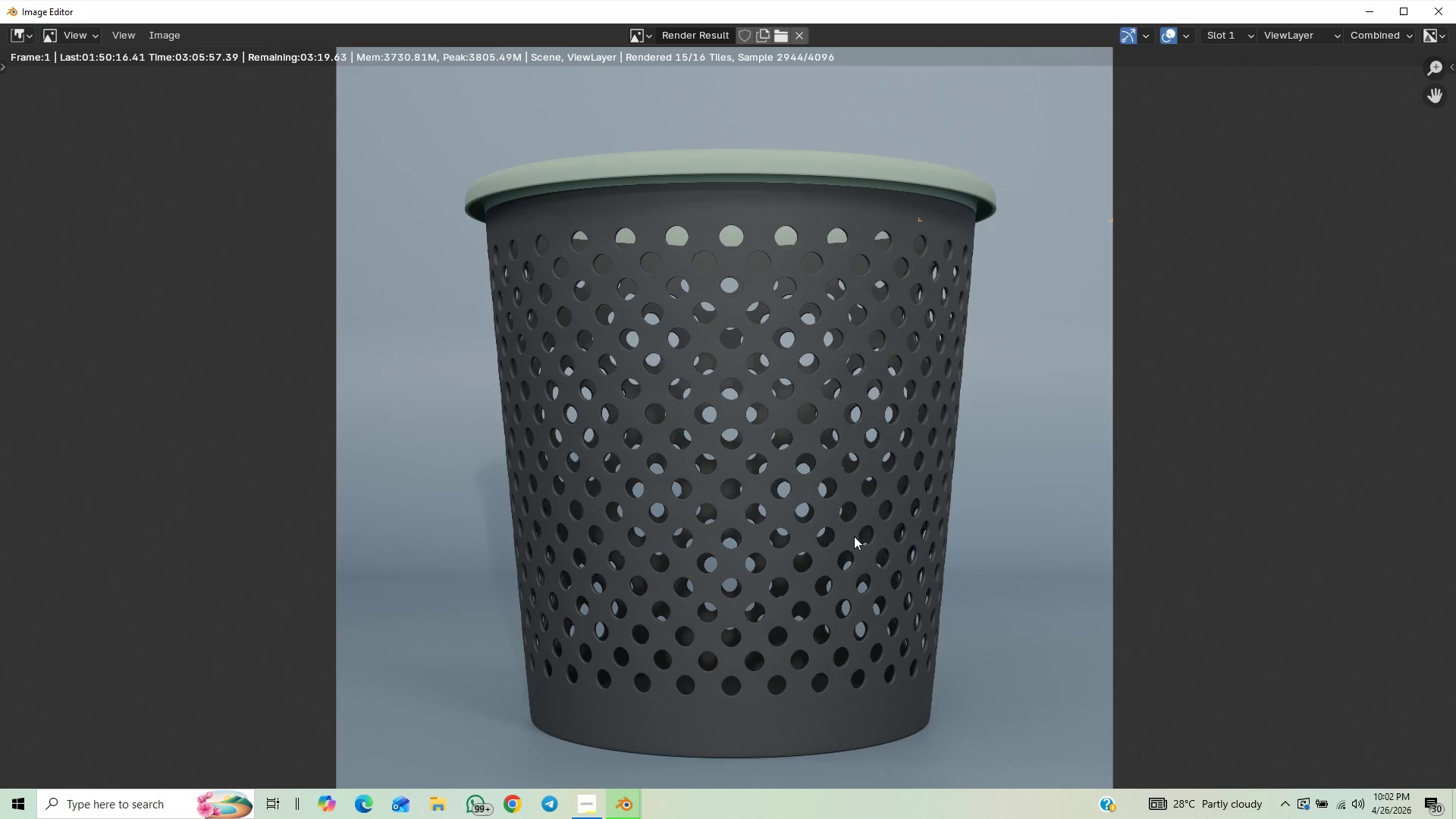 
scroll: coordinate [792, 542], scroll_direction: down, amount: 2.0
 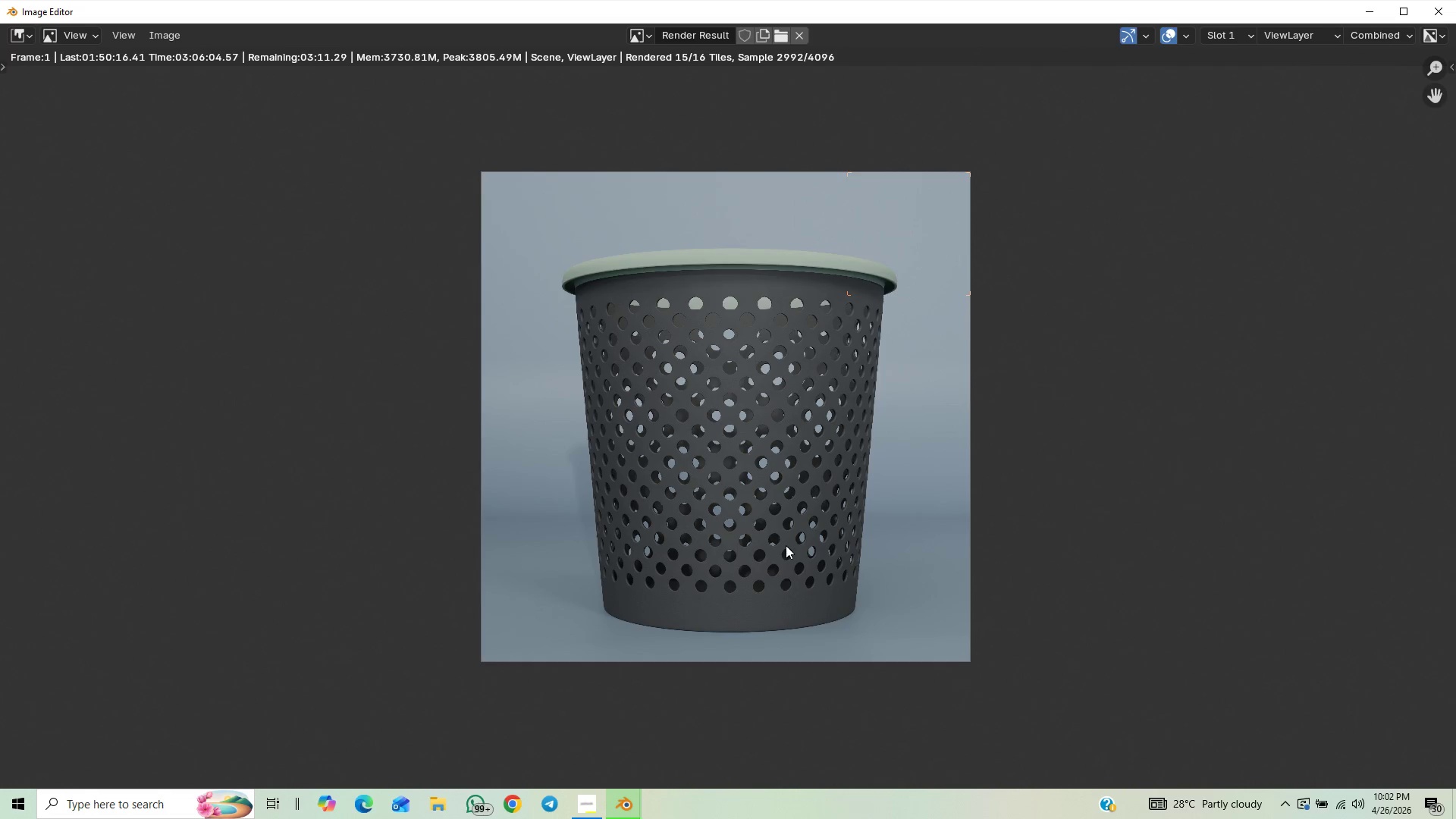 
scroll: coordinate [777, 532], scroll_direction: up, amount: 14.0
 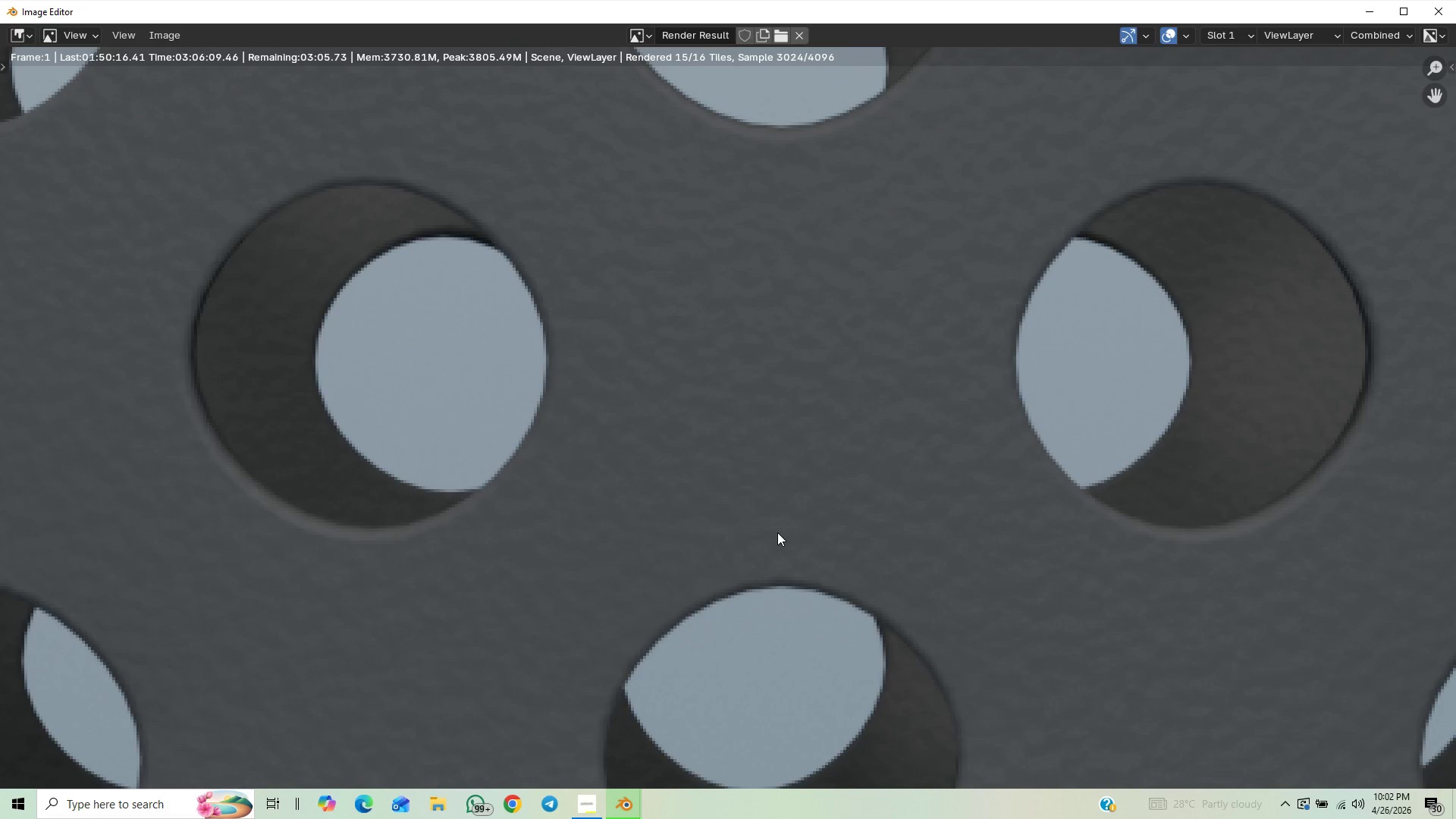 
scroll: coordinate [786, 518], scroll_direction: down, amount: 17.0
 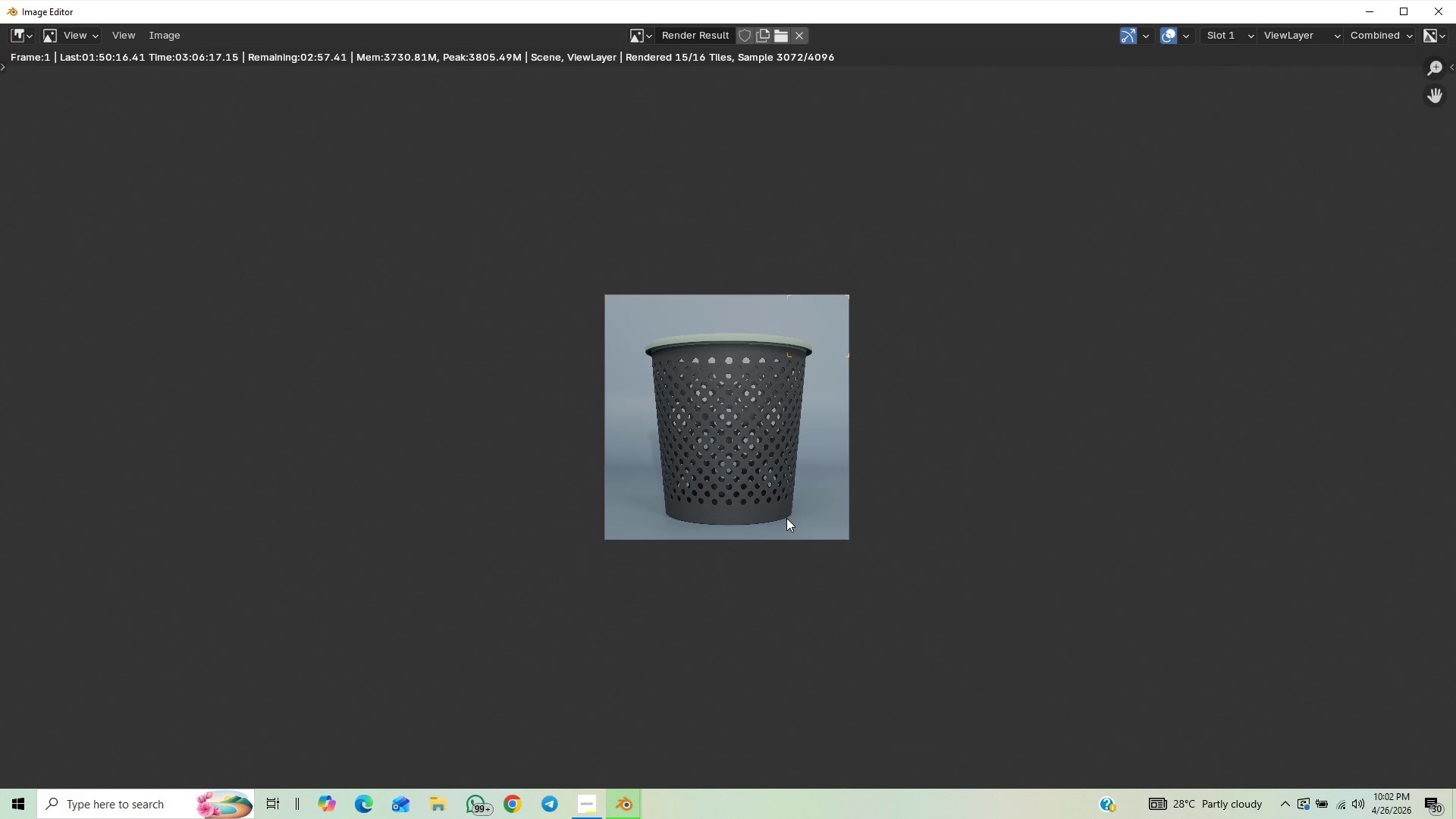 
scroll: coordinate [785, 514], scroll_direction: up, amount: 2.0
 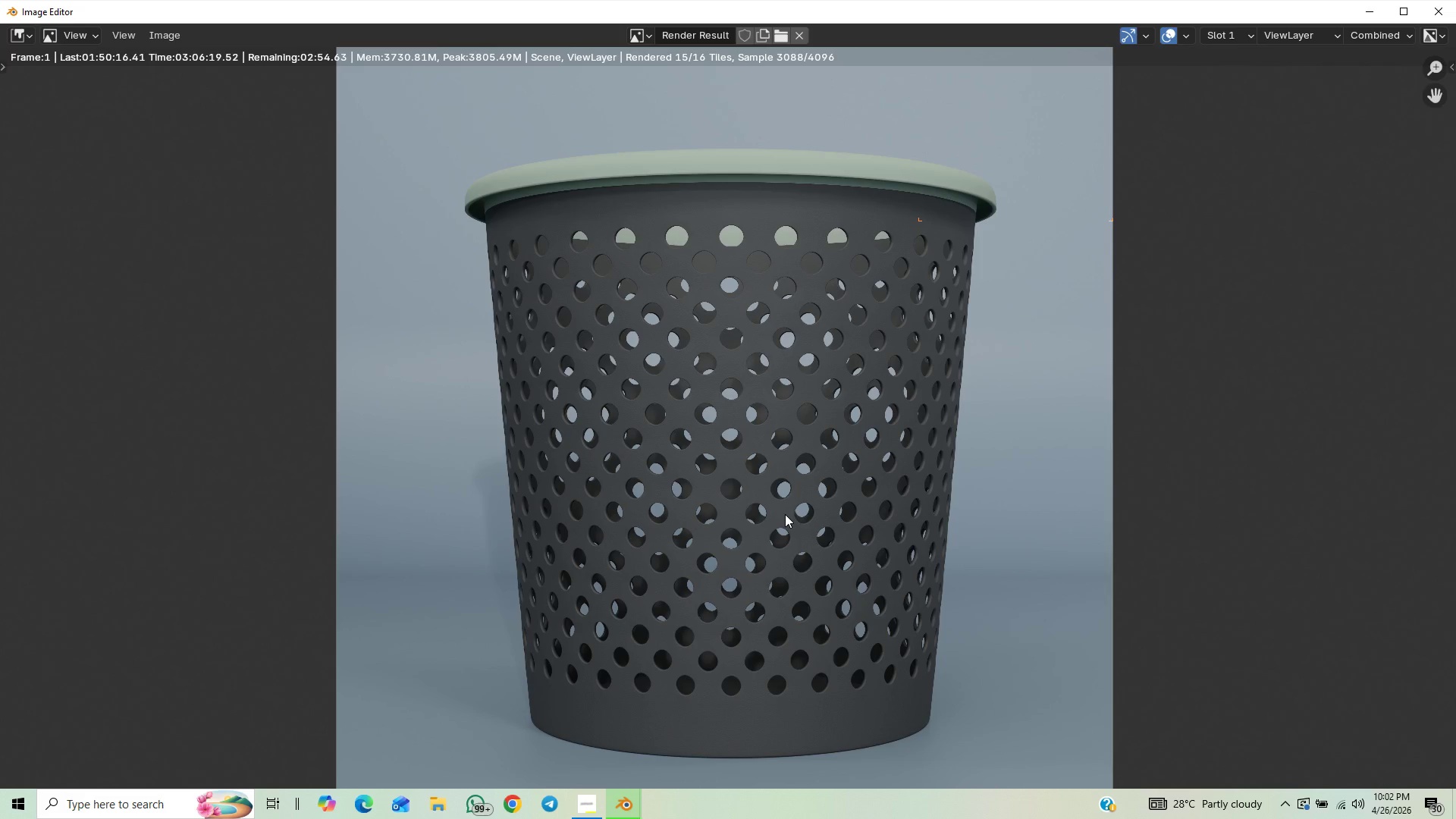 
scroll: coordinate [785, 514], scroll_direction: down, amount: 1.0
 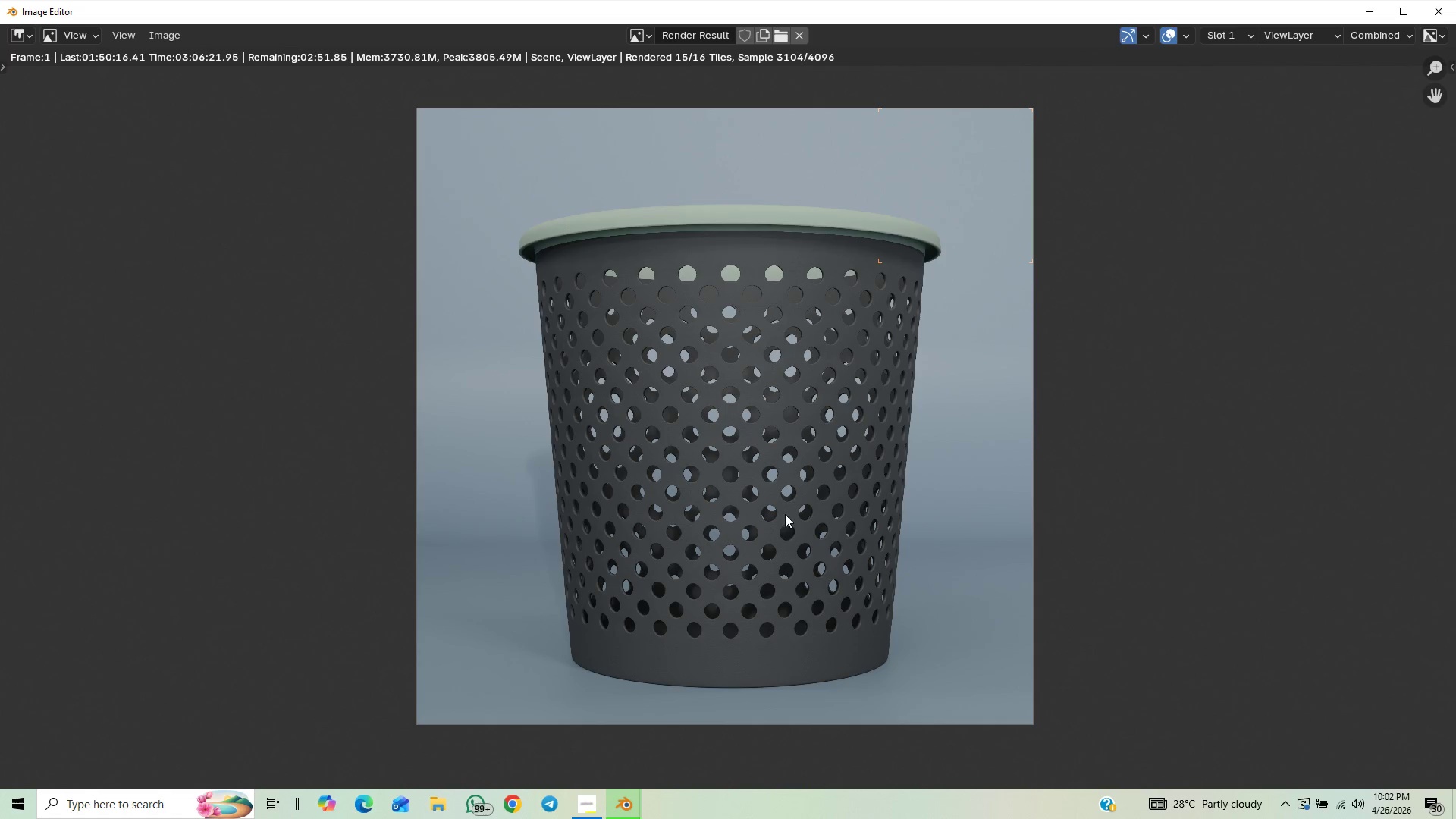 
scroll: coordinate [785, 514], scroll_direction: none, amount: 0.0
 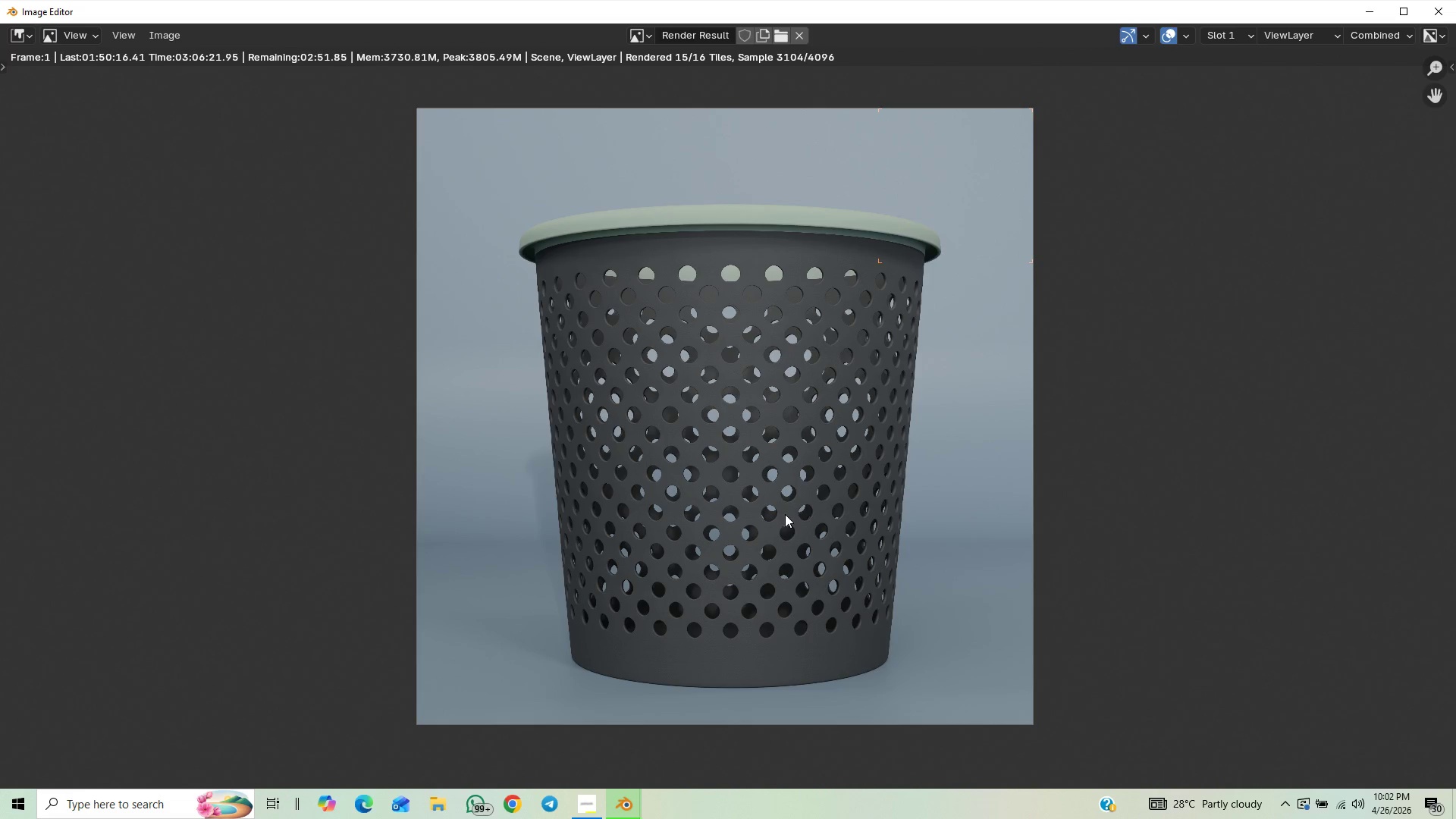 
scroll: coordinate [785, 514], scroll_direction: down, amount: 2.0
 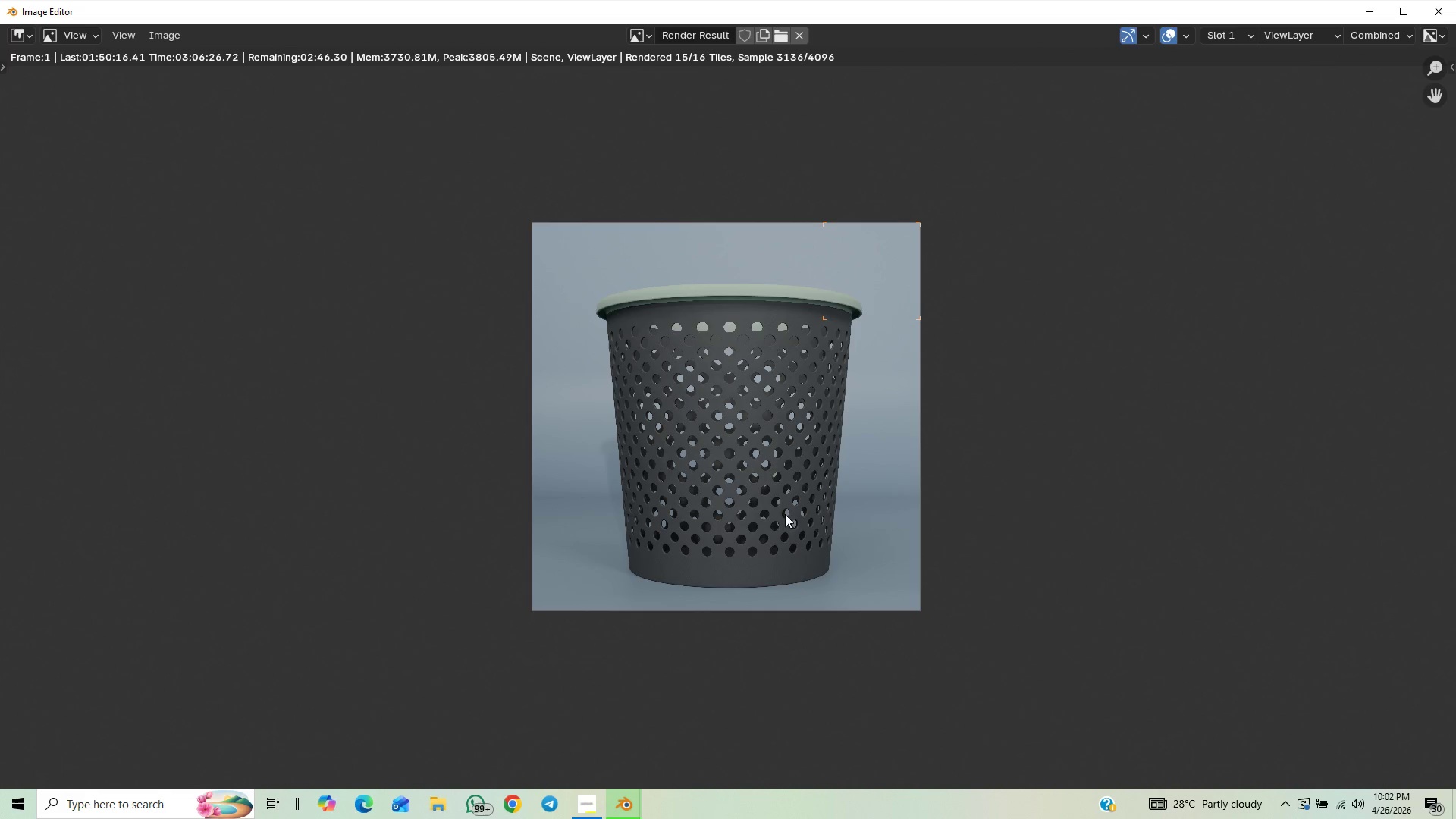 
scroll: coordinate [788, 507], scroll_direction: up, amount: 4.0
 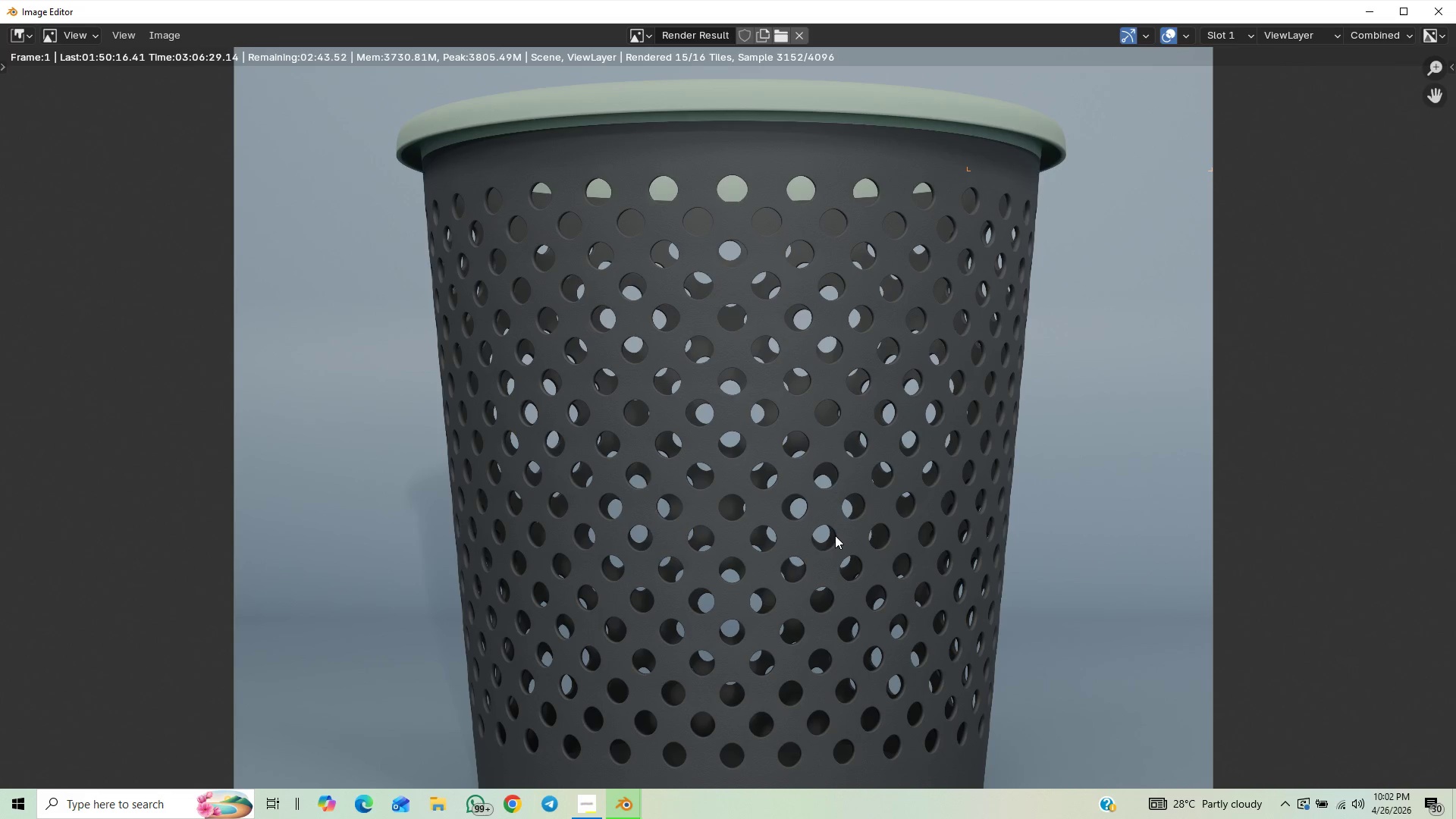 
scroll: coordinate [742, 538], scroll_direction: down, amount: 2.0
 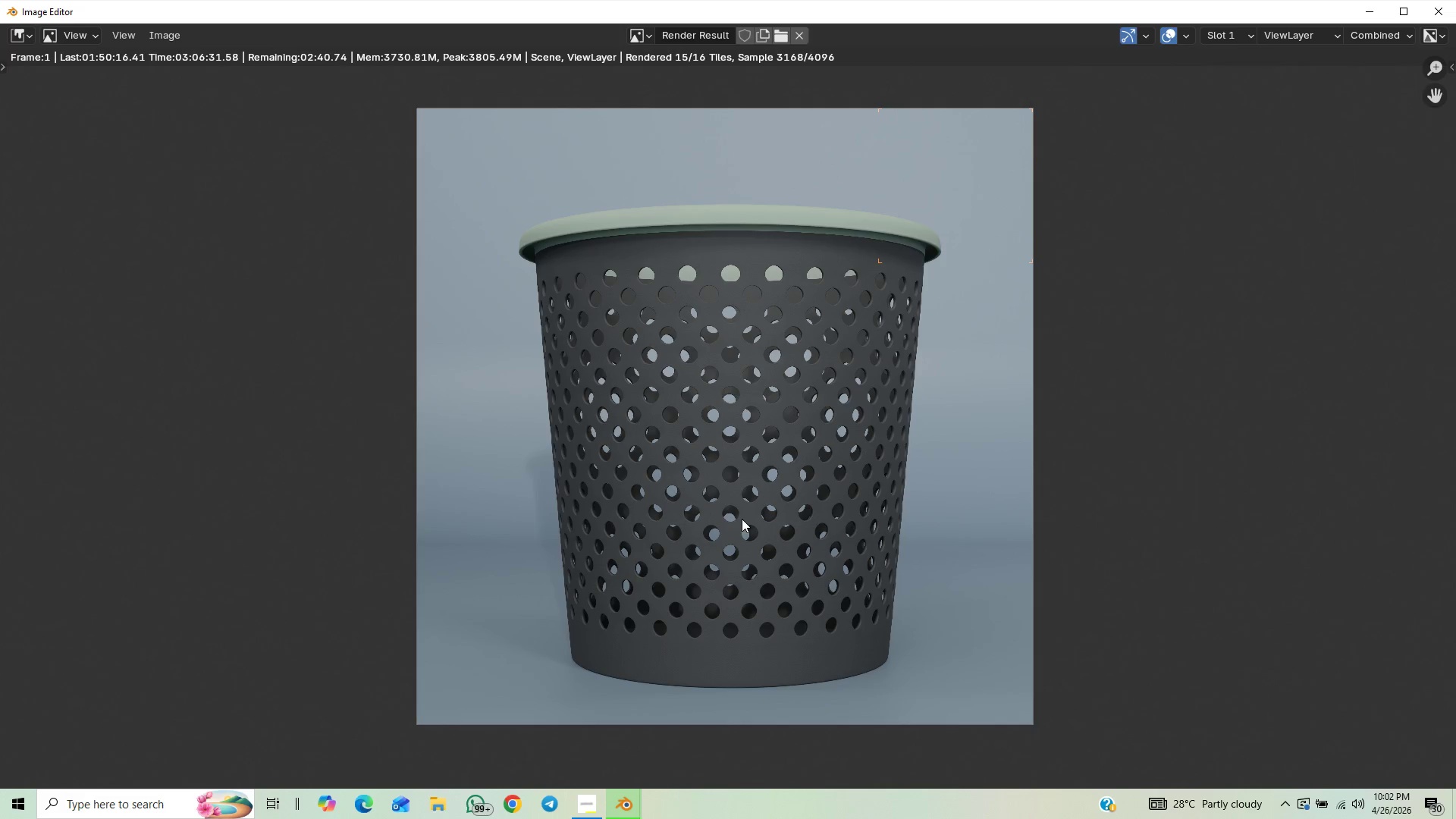 
scroll: coordinate [742, 519], scroll_direction: up, amount: 1.0
 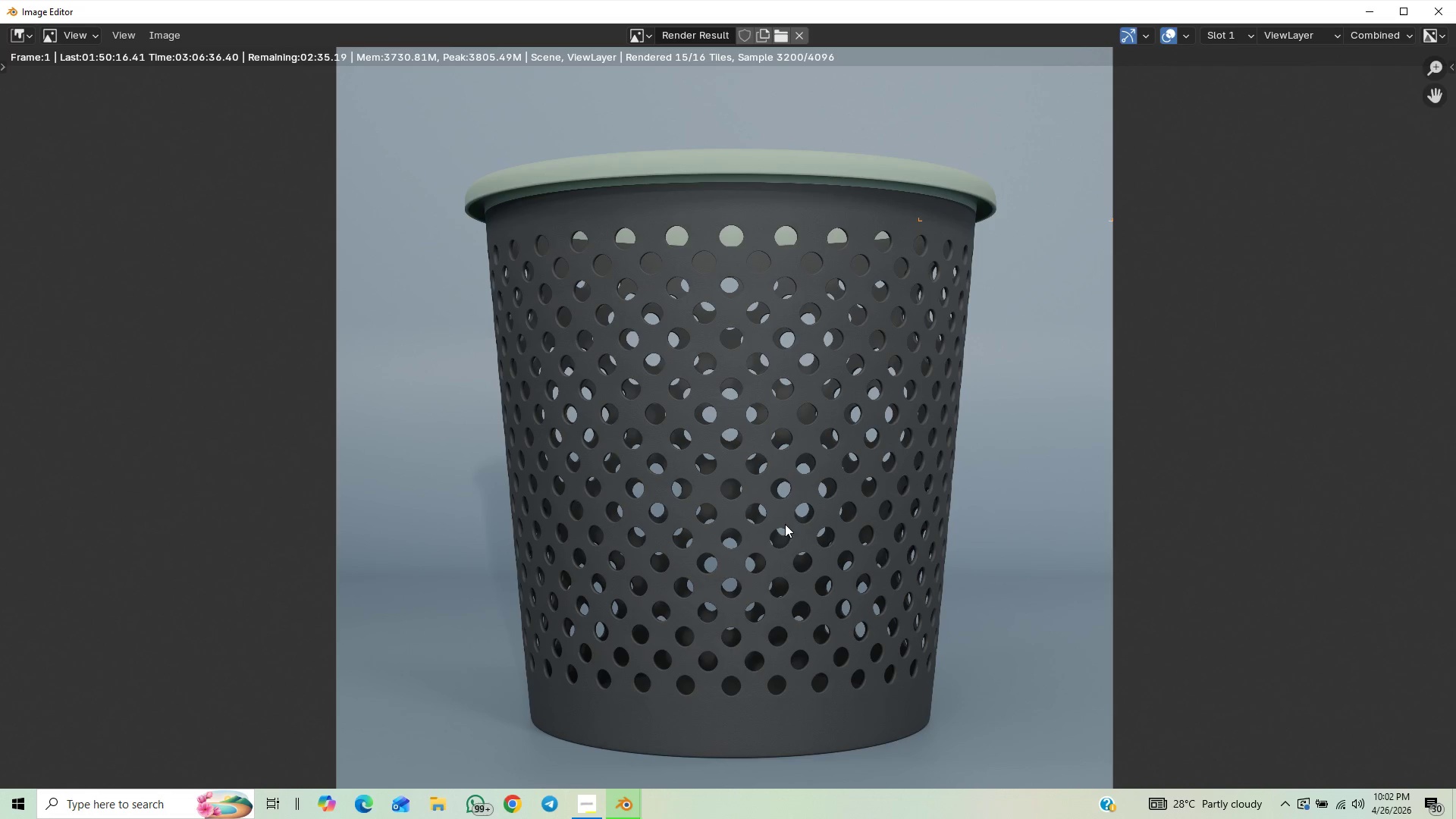 
scroll: coordinate [614, 496], scroll_direction: down, amount: 4.0
 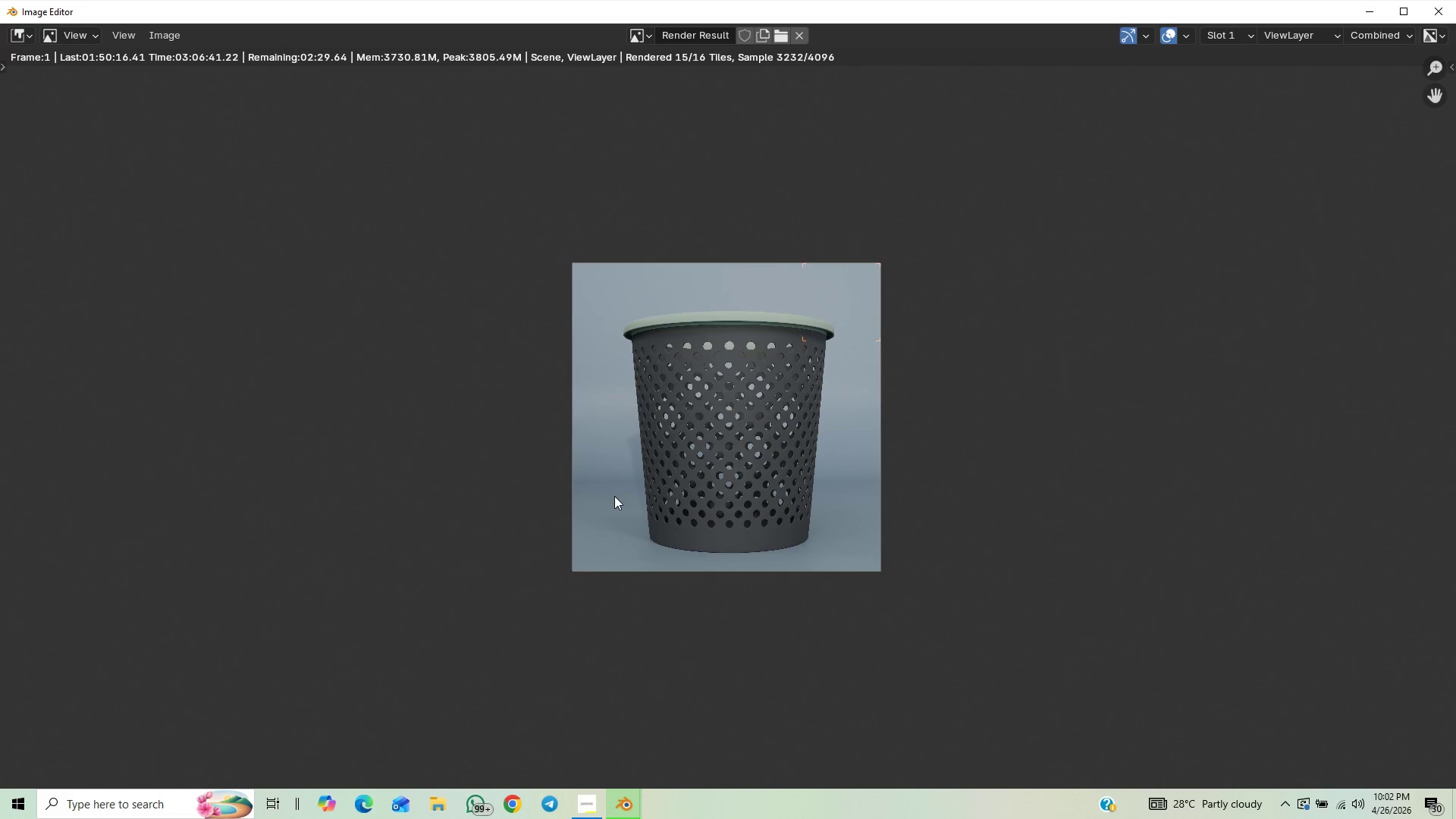 
scroll: coordinate [614, 496], scroll_direction: up, amount: 4.0
 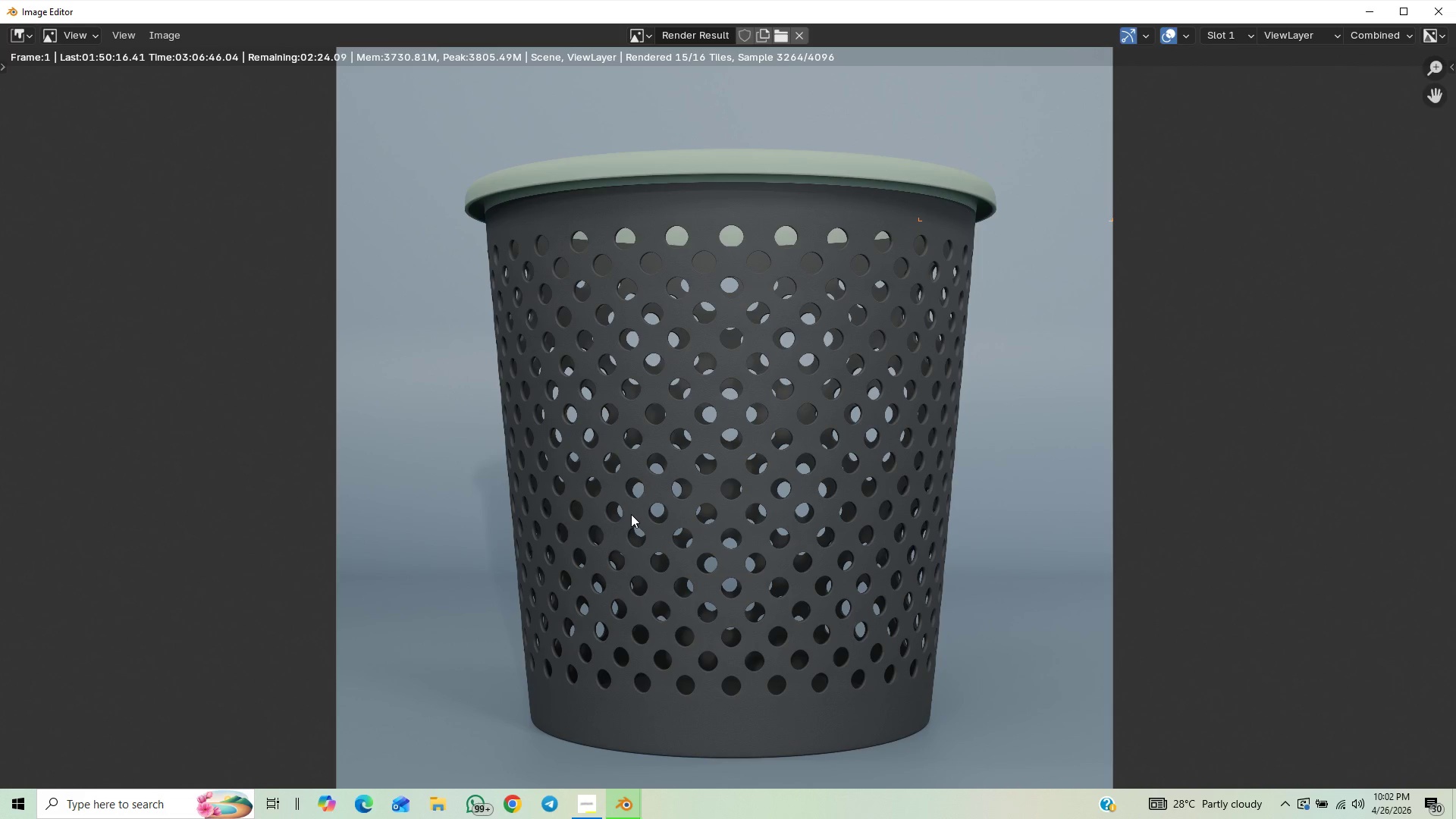 
wait(9.37)
 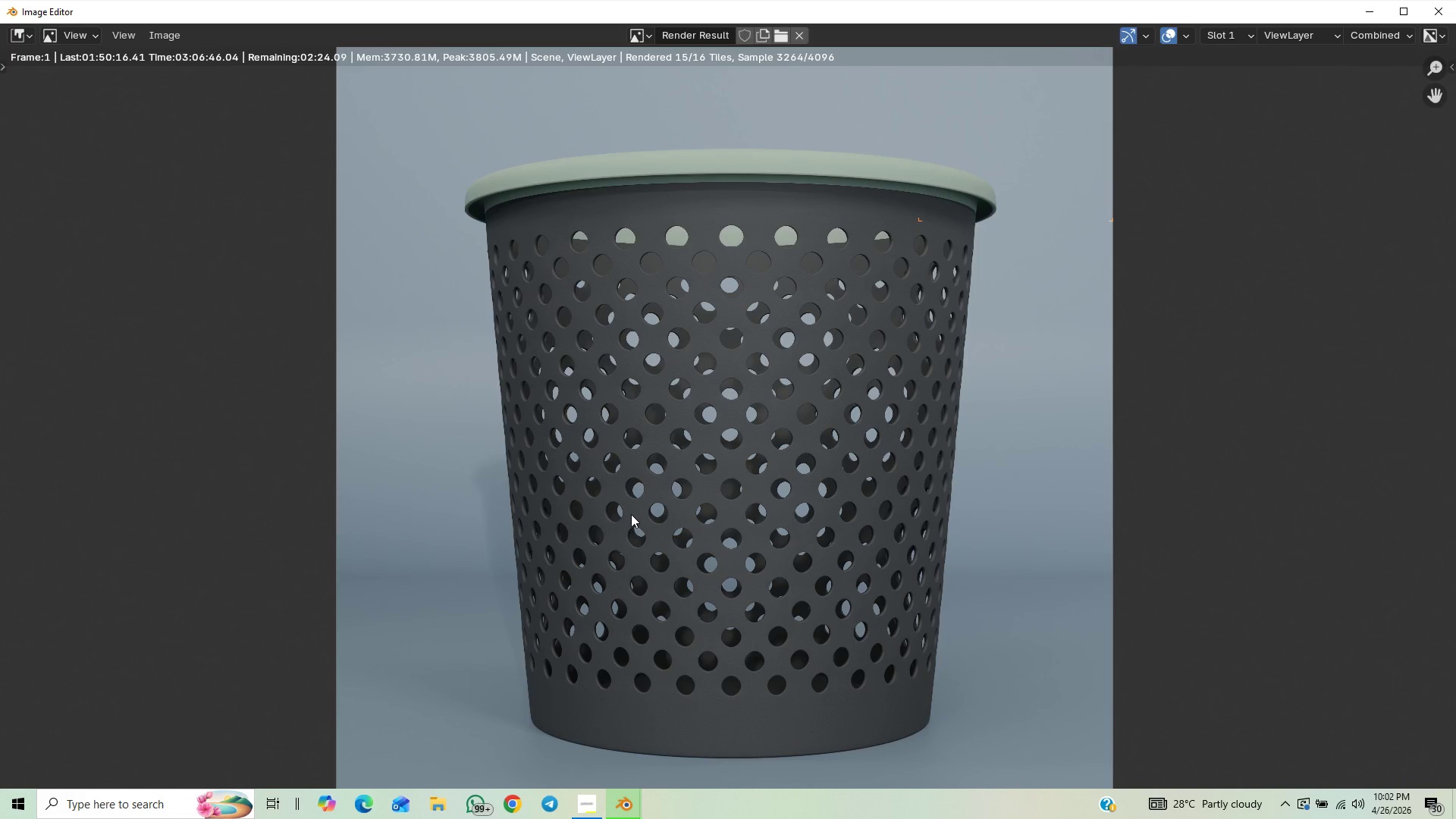 
scroll: coordinate [623, 499], scroll_direction: down, amount: 4.0
 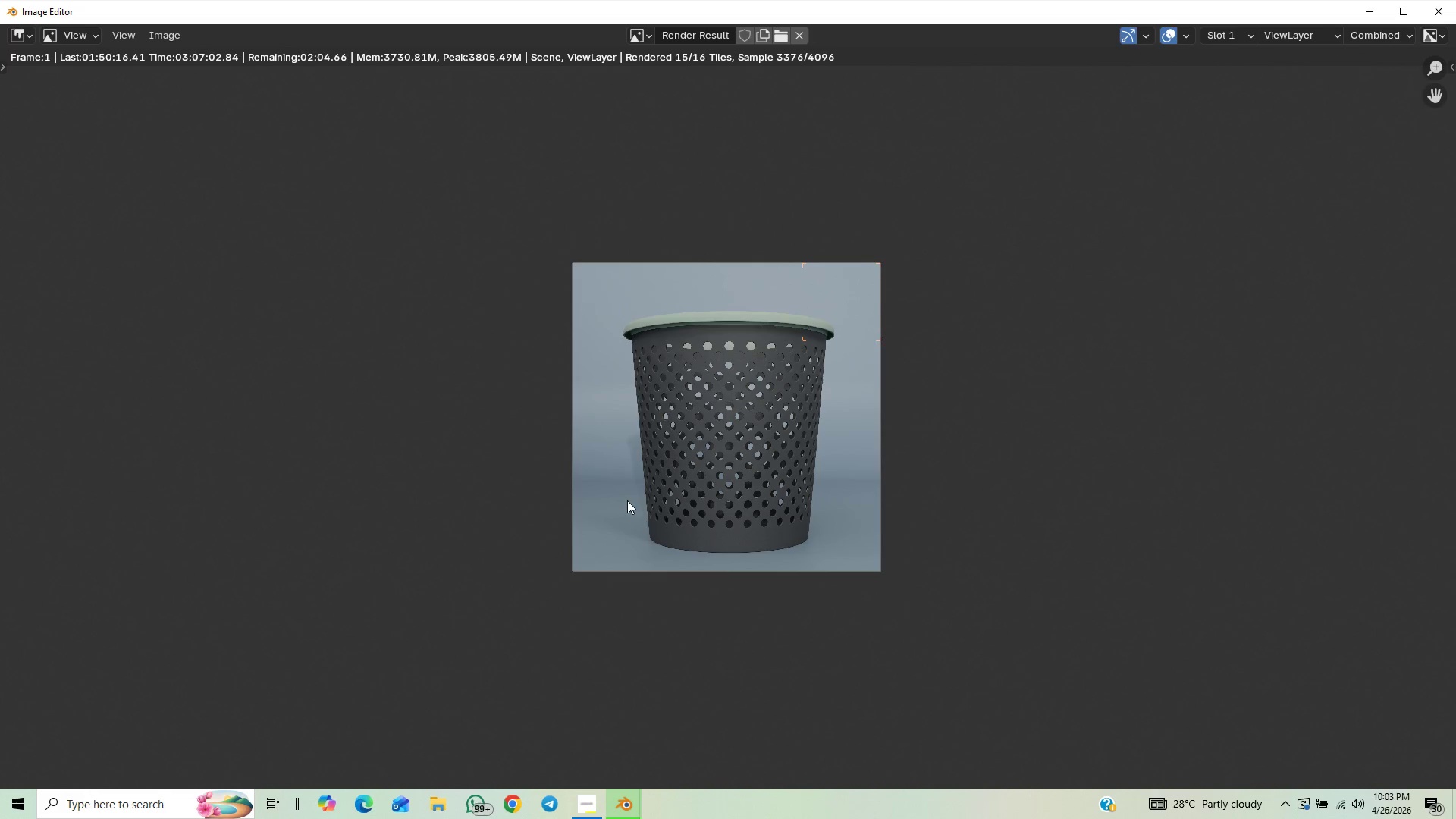 
scroll: coordinate [620, 502], scroll_direction: none, amount: 0.0
 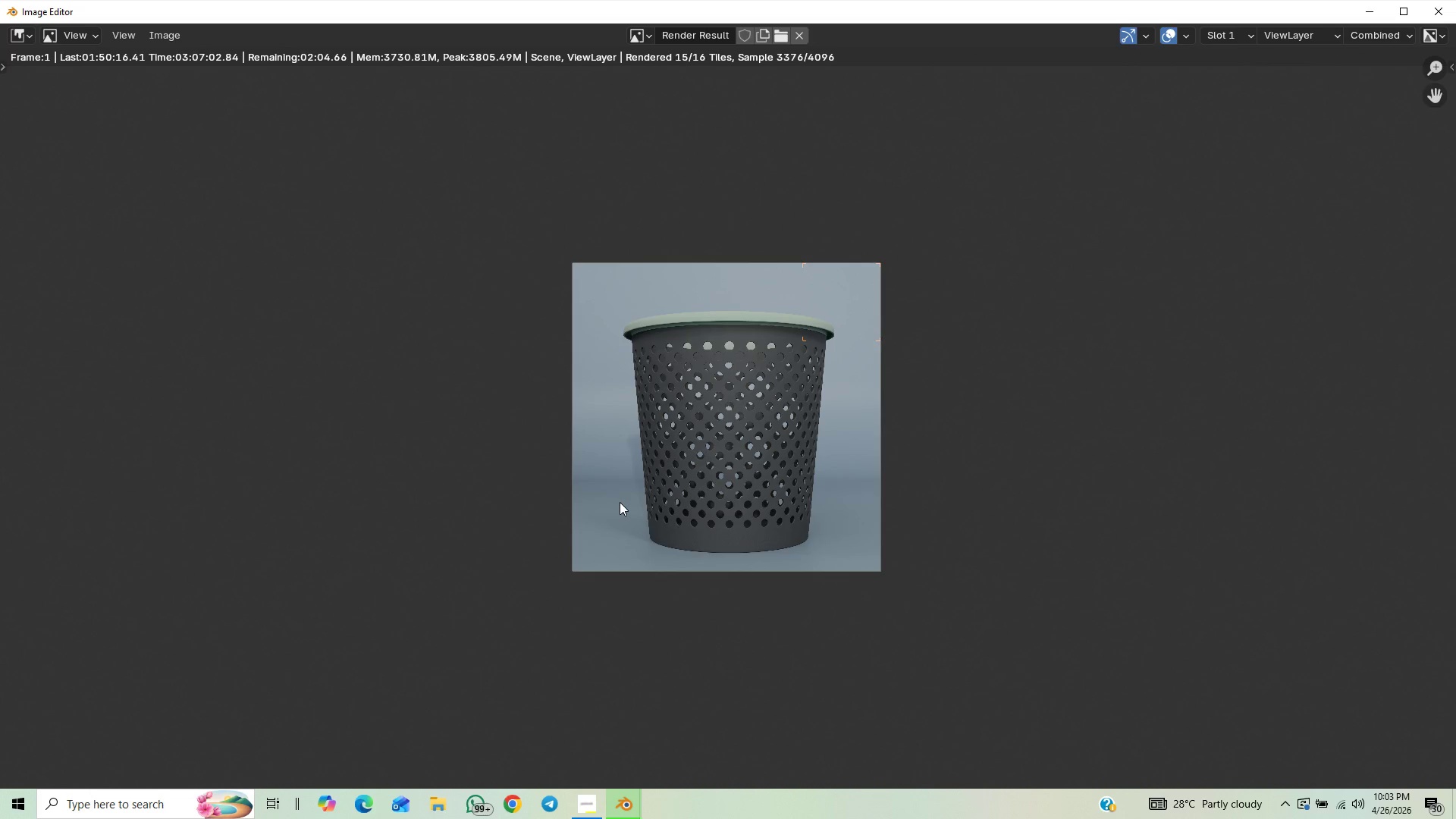 
scroll: coordinate [605, 499], scroll_direction: up, amount: 4.0
 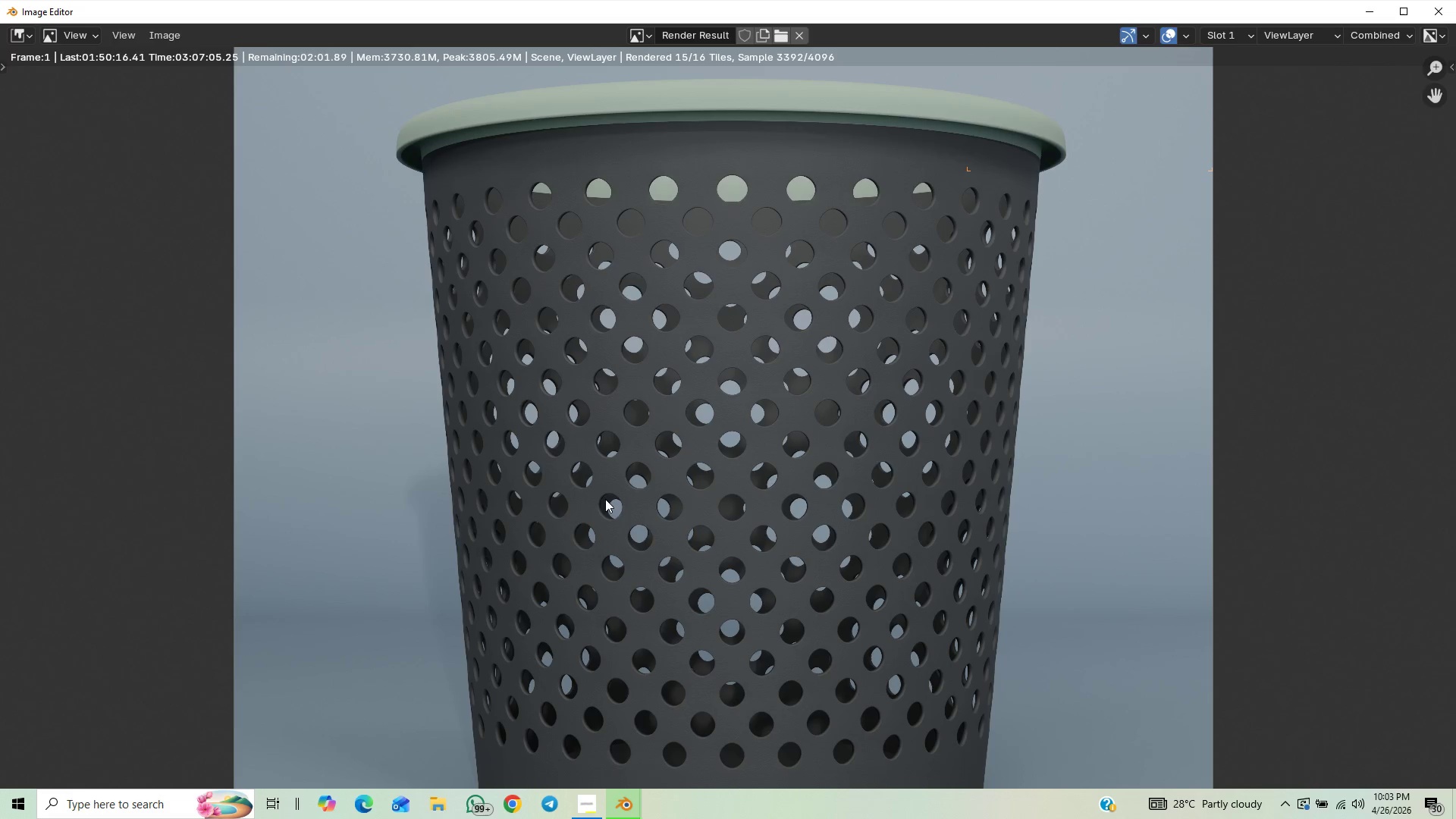 
scroll: coordinate [605, 499], scroll_direction: down, amount: 4.0
 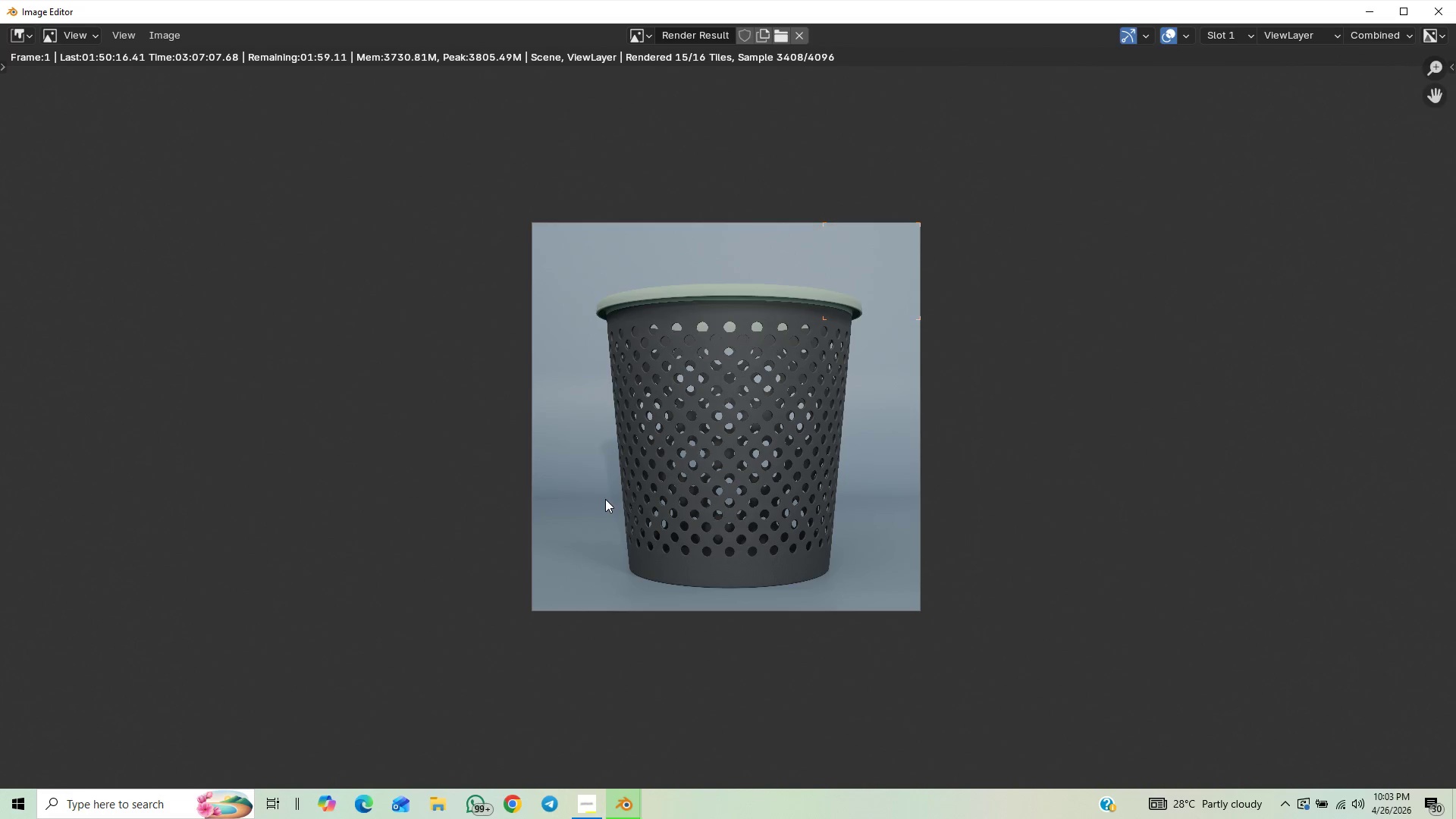 
scroll: coordinate [614, 500], scroll_direction: up, amount: 5.0
 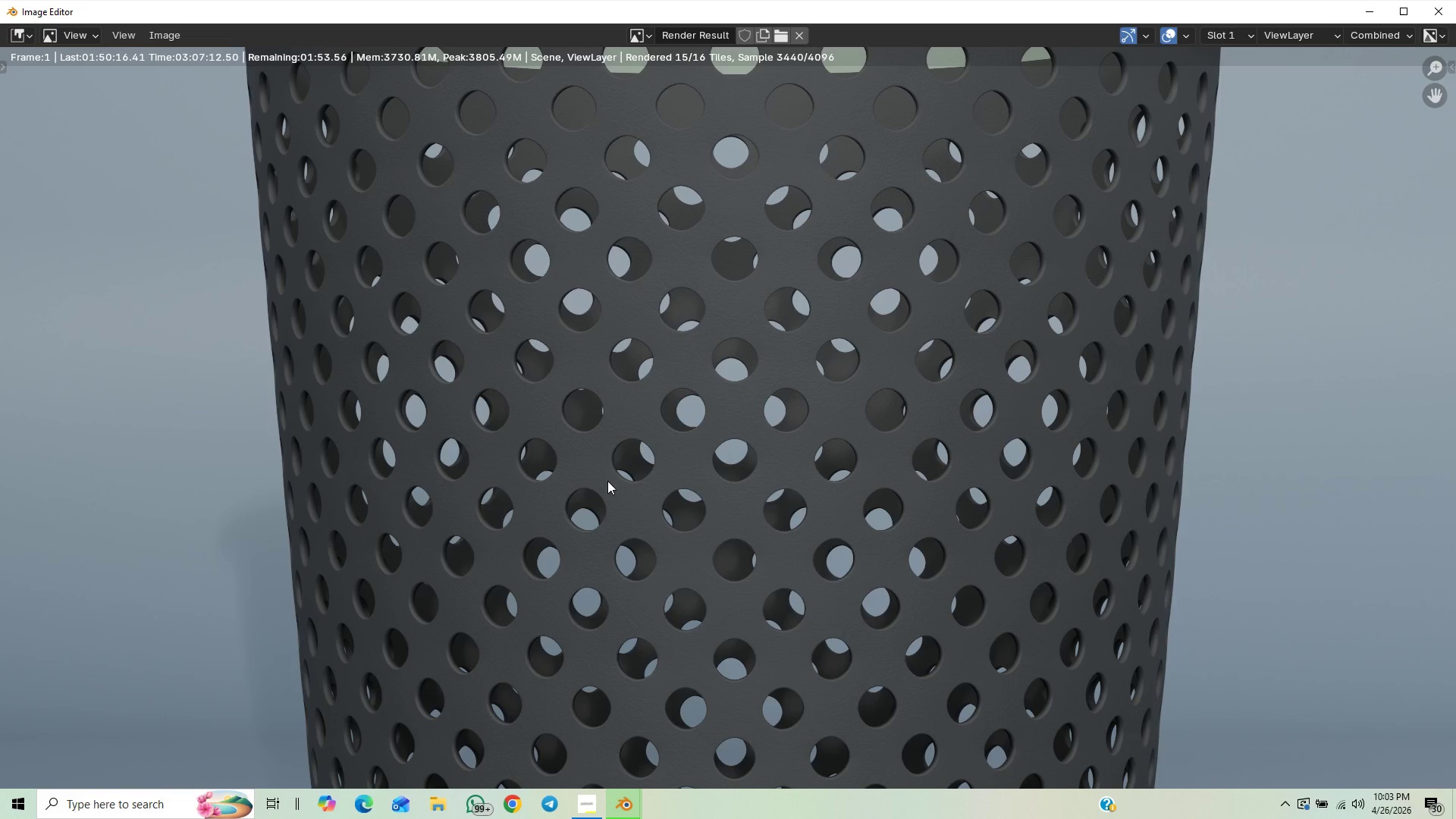 
wait(7.45)
 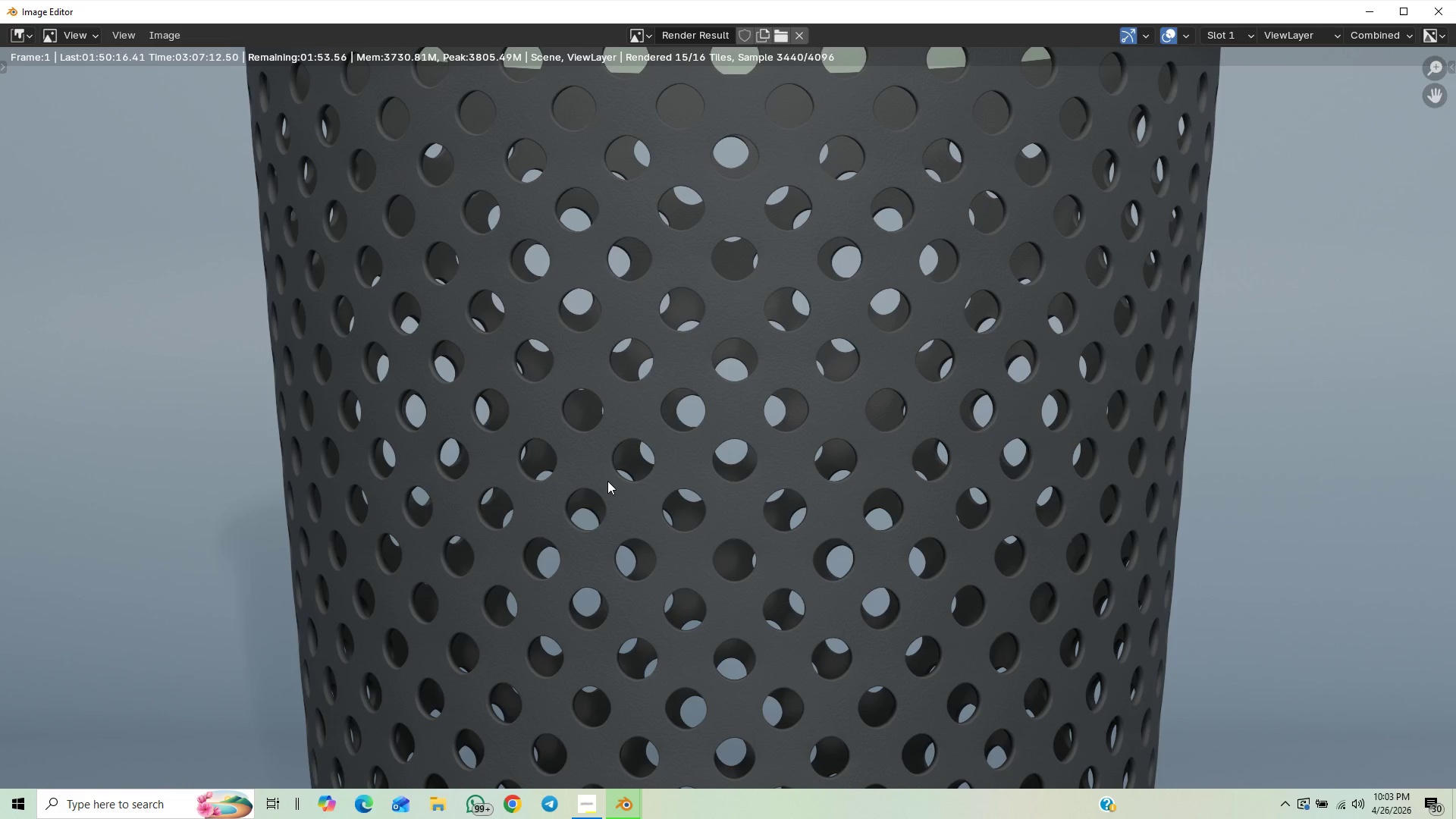 
scroll: coordinate [599, 499], scroll_direction: down, amount: 5.0
 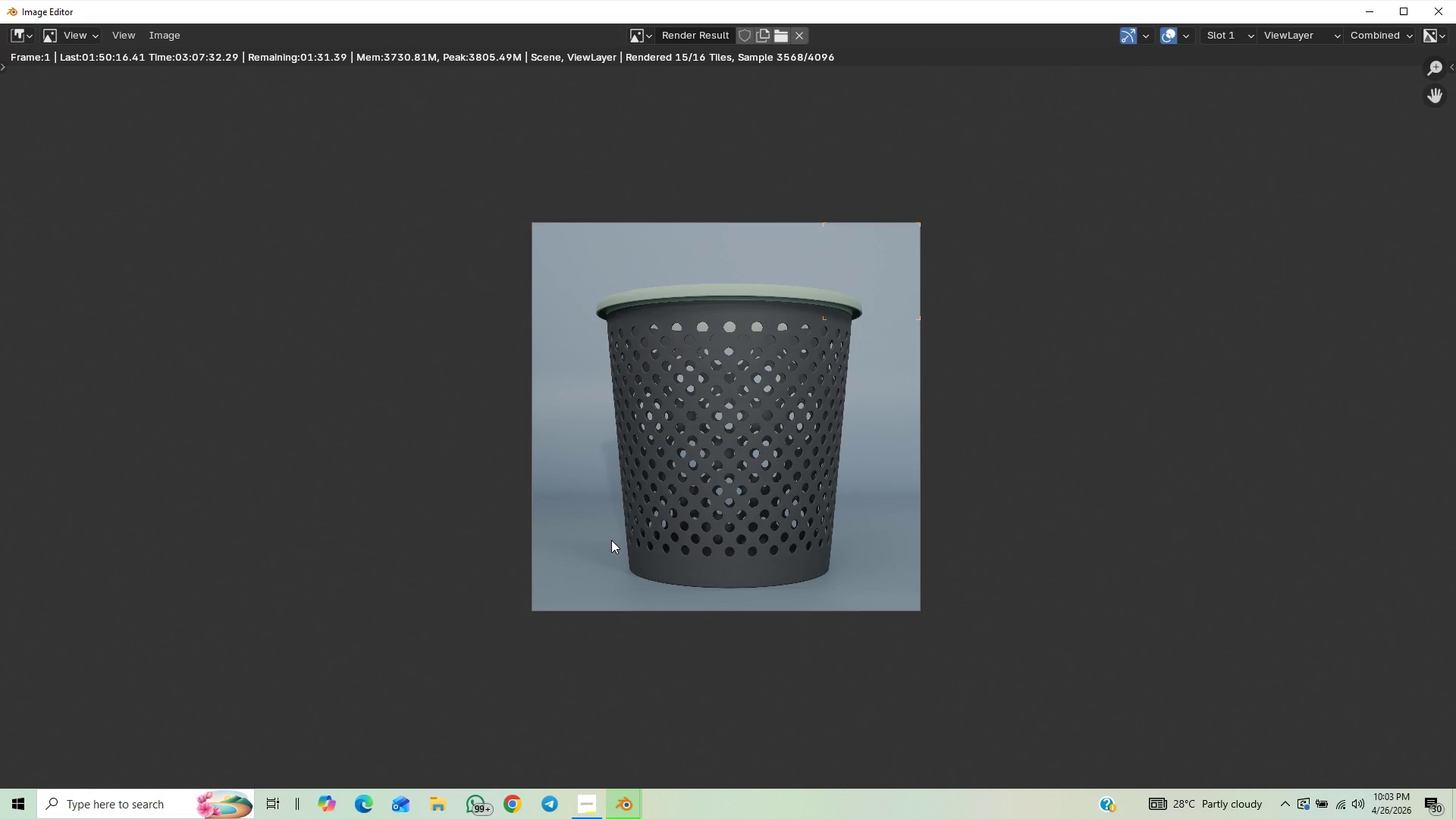 
wait(6.14)
 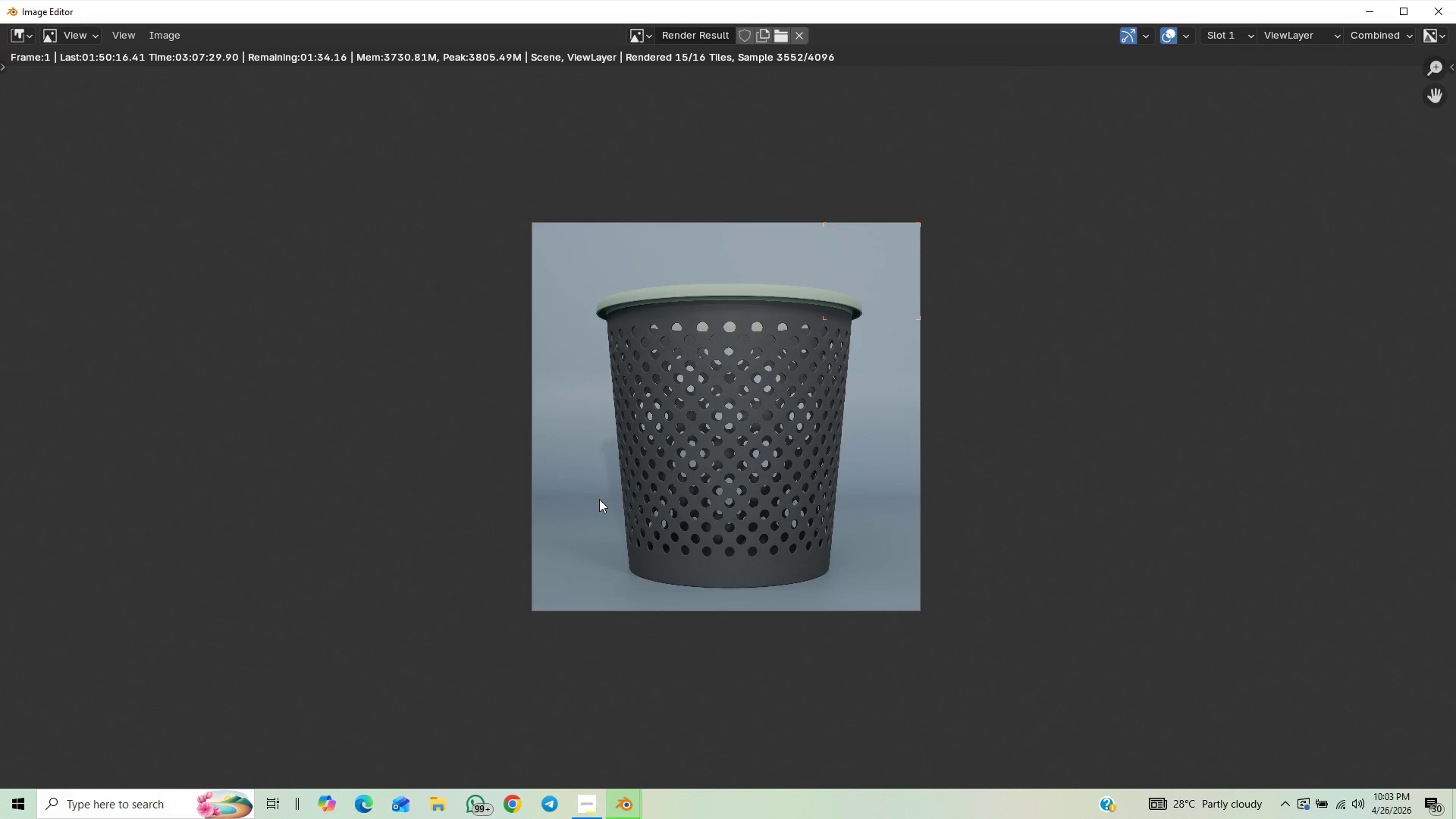 
scroll: coordinate [614, 539], scroll_direction: down, amount: 2.0
 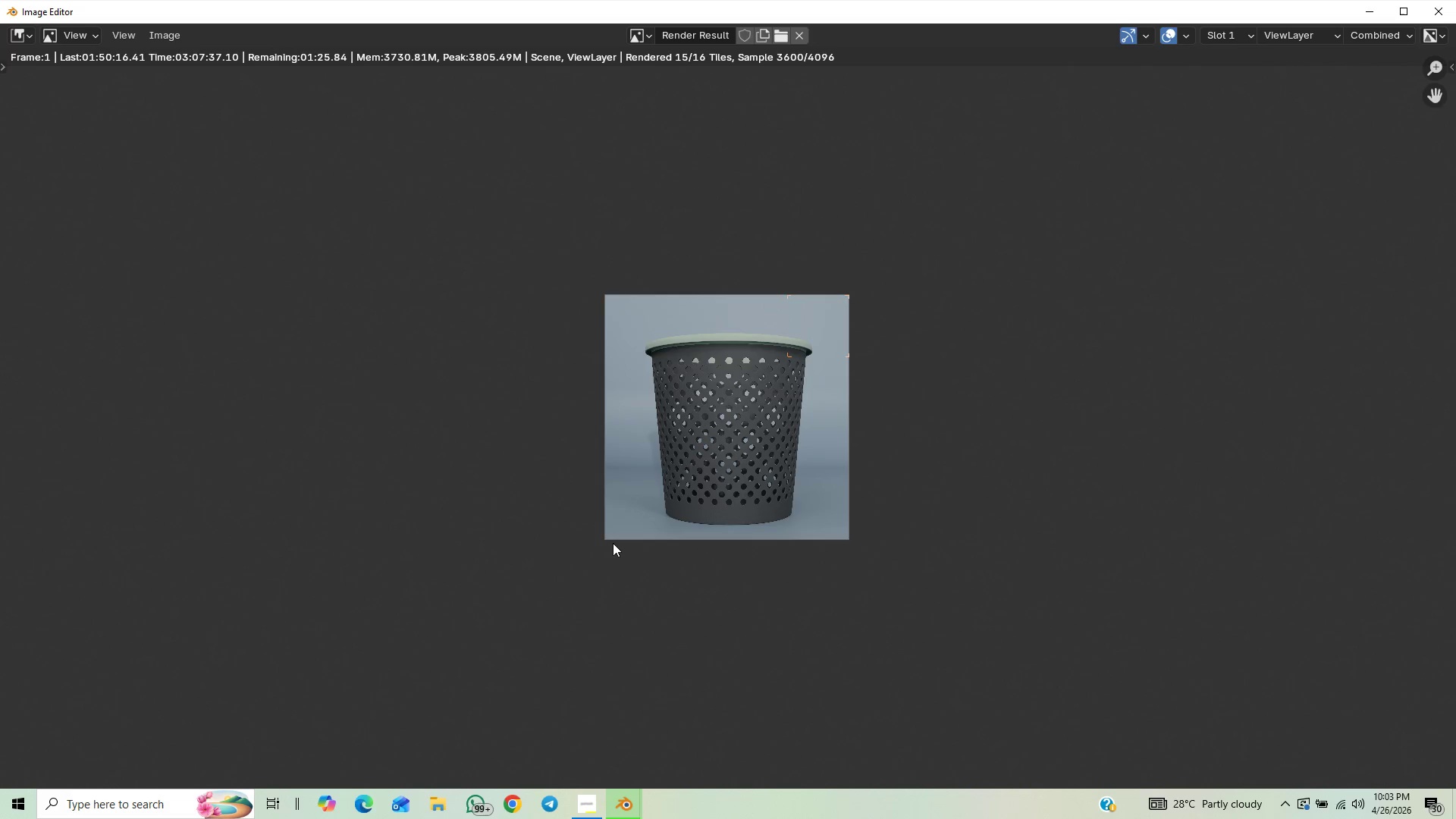 
scroll: coordinate [595, 536], scroll_direction: up, amount: 5.0
 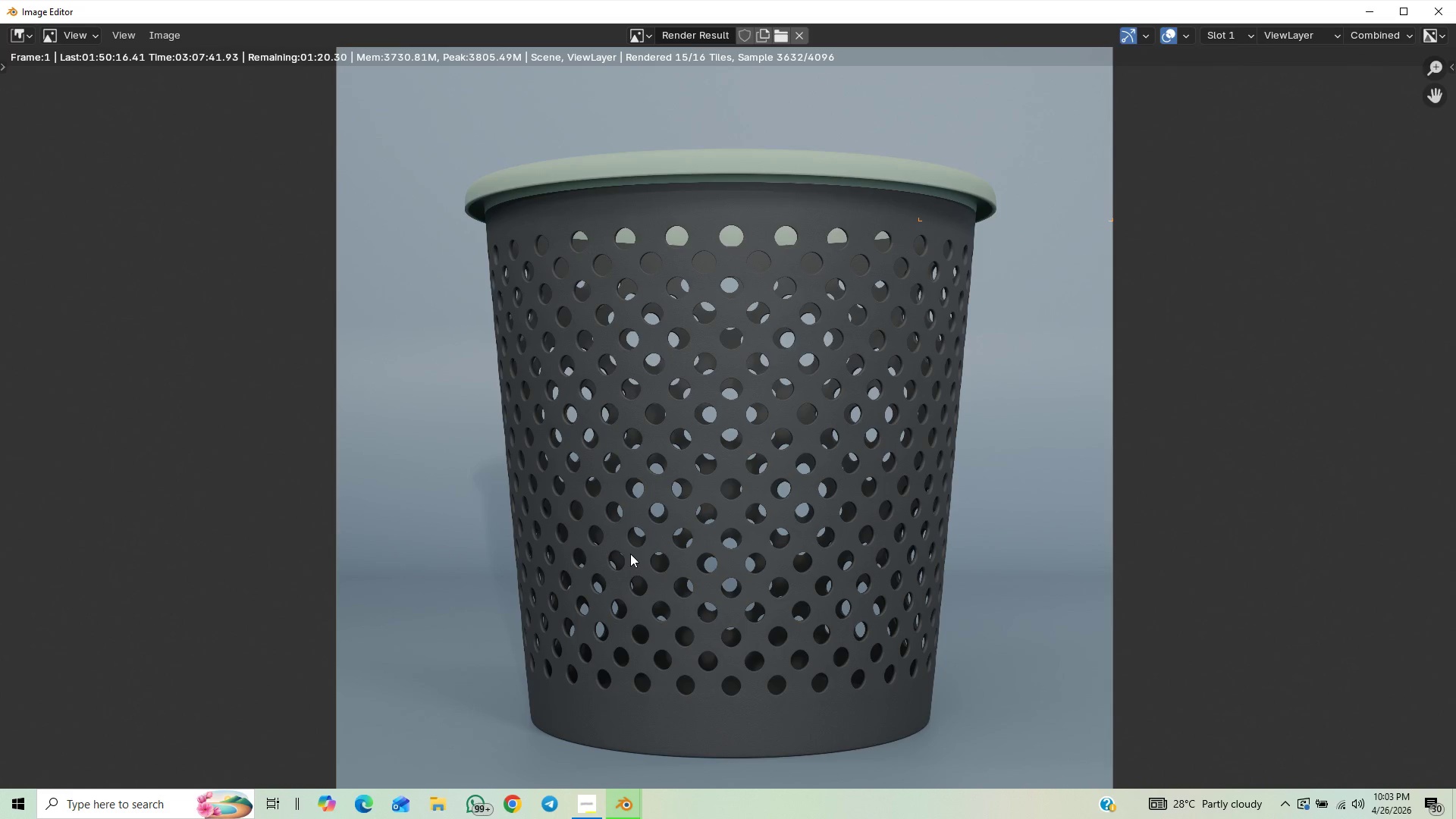 
scroll: coordinate [650, 562], scroll_direction: down, amount: 4.0
 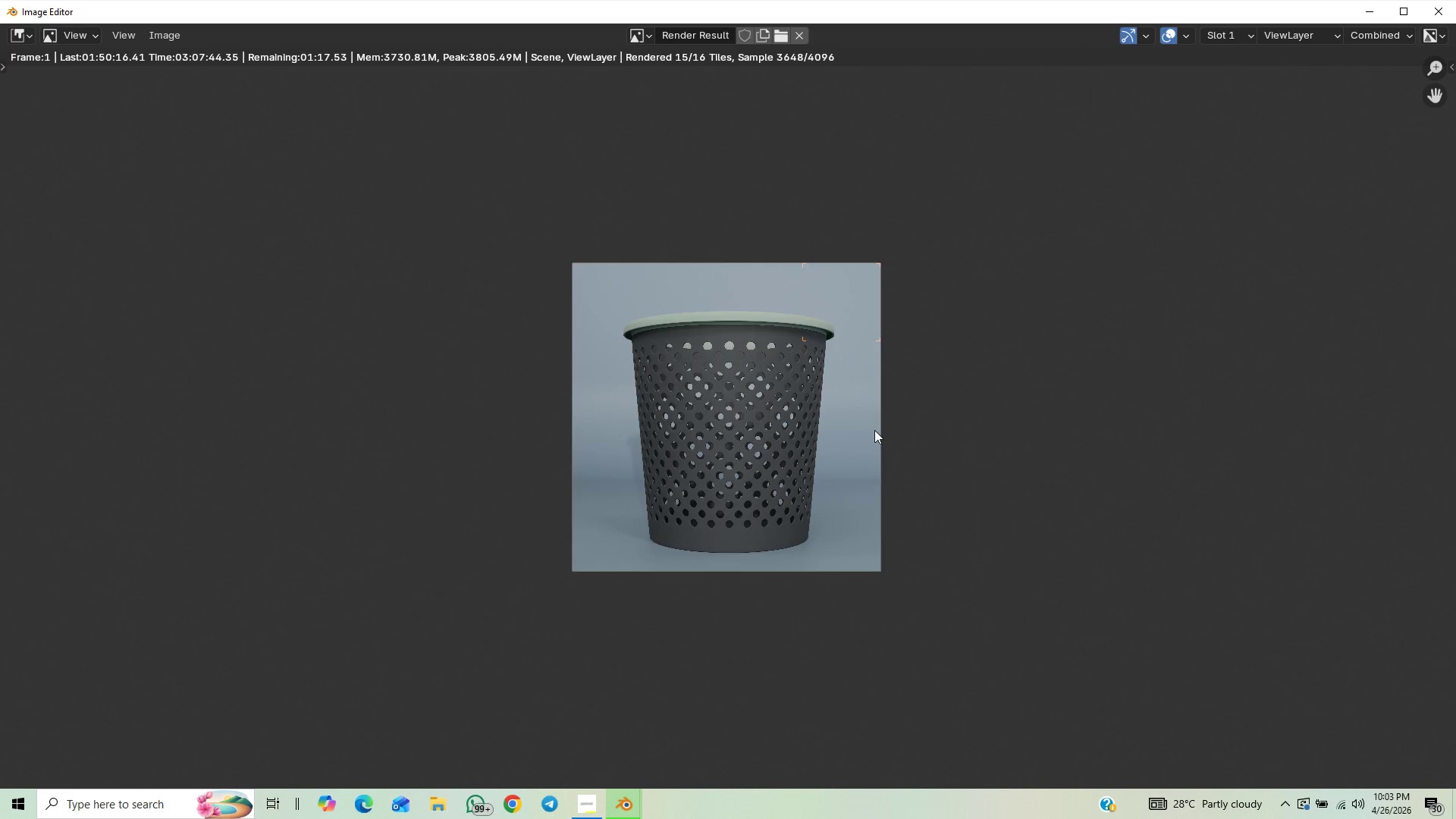 
scroll: coordinate [874, 430], scroll_direction: up, amount: 1.0
 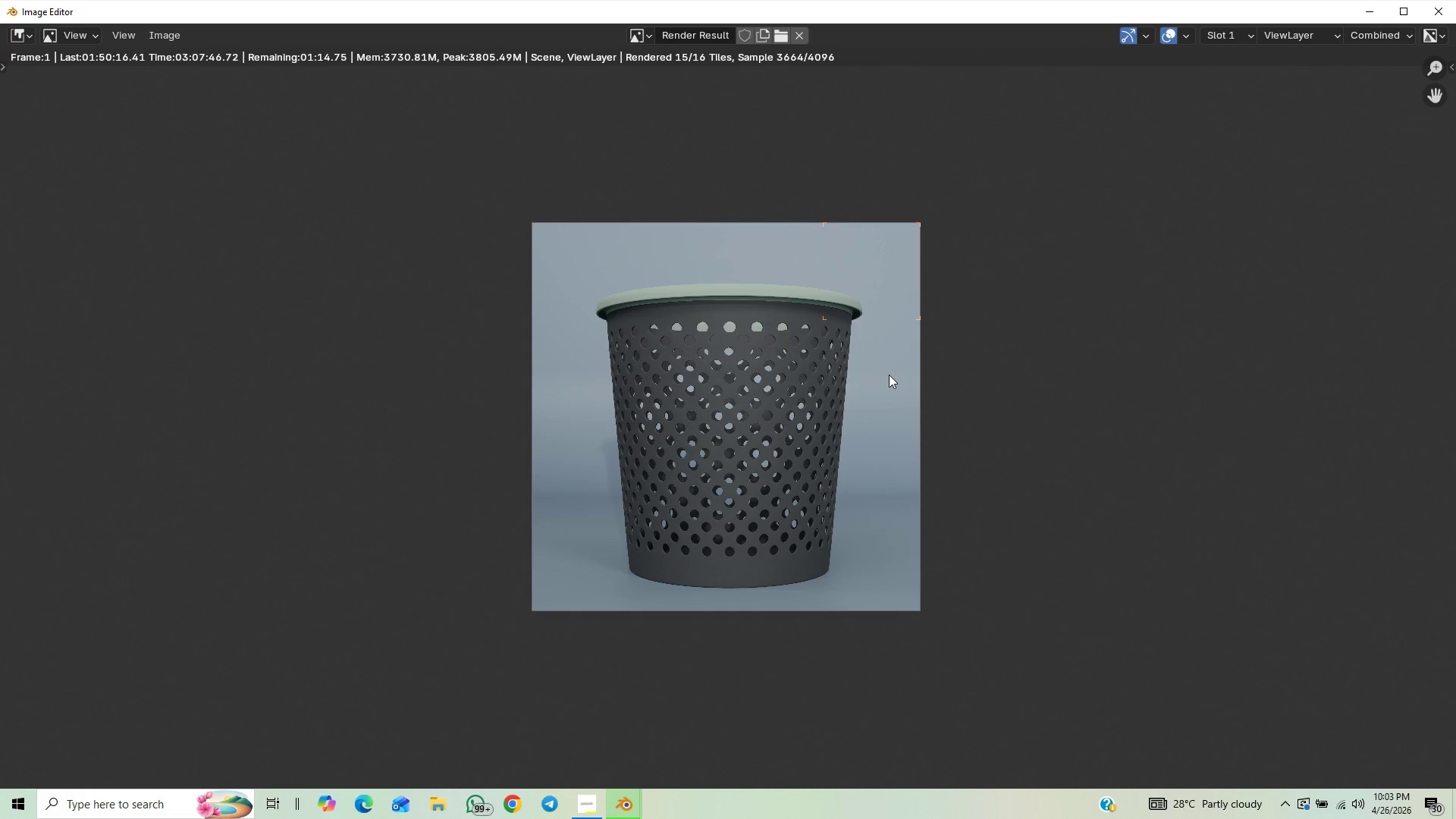 
scroll: coordinate [892, 388], scroll_direction: down, amount: 3.0
 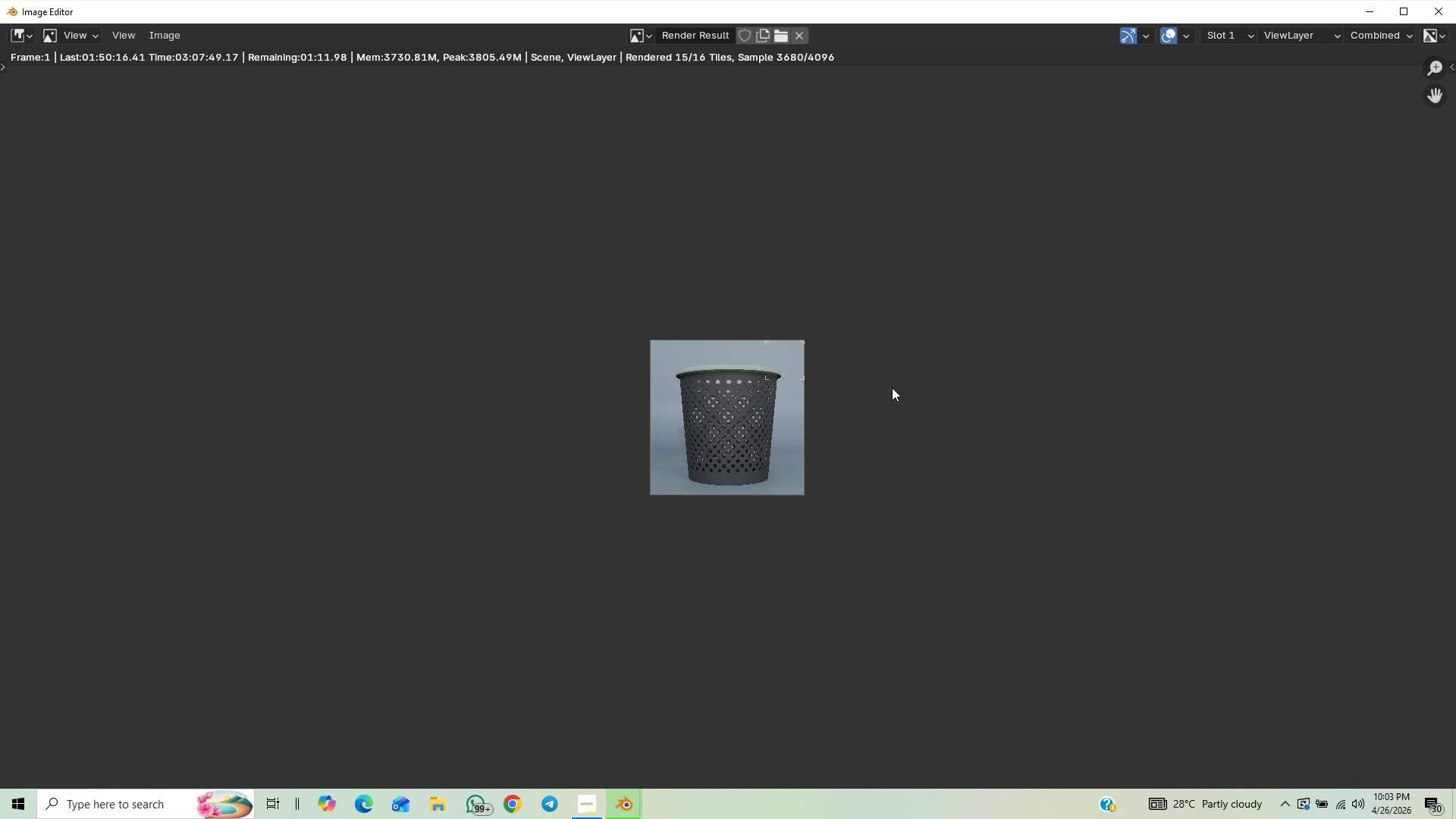 
scroll: coordinate [892, 388], scroll_direction: up, amount: 5.0
 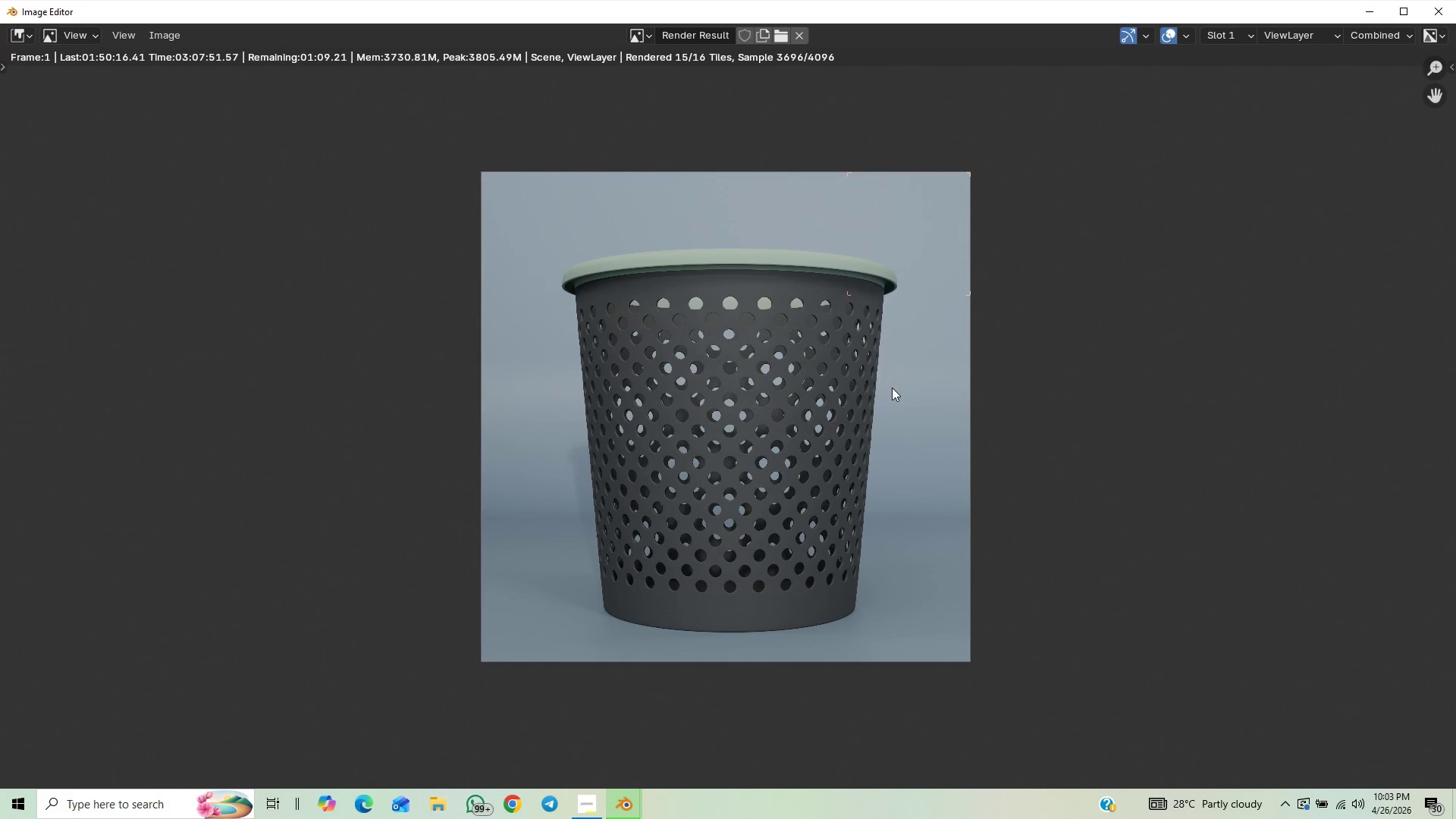 
scroll: coordinate [892, 388], scroll_direction: down, amount: 2.0
 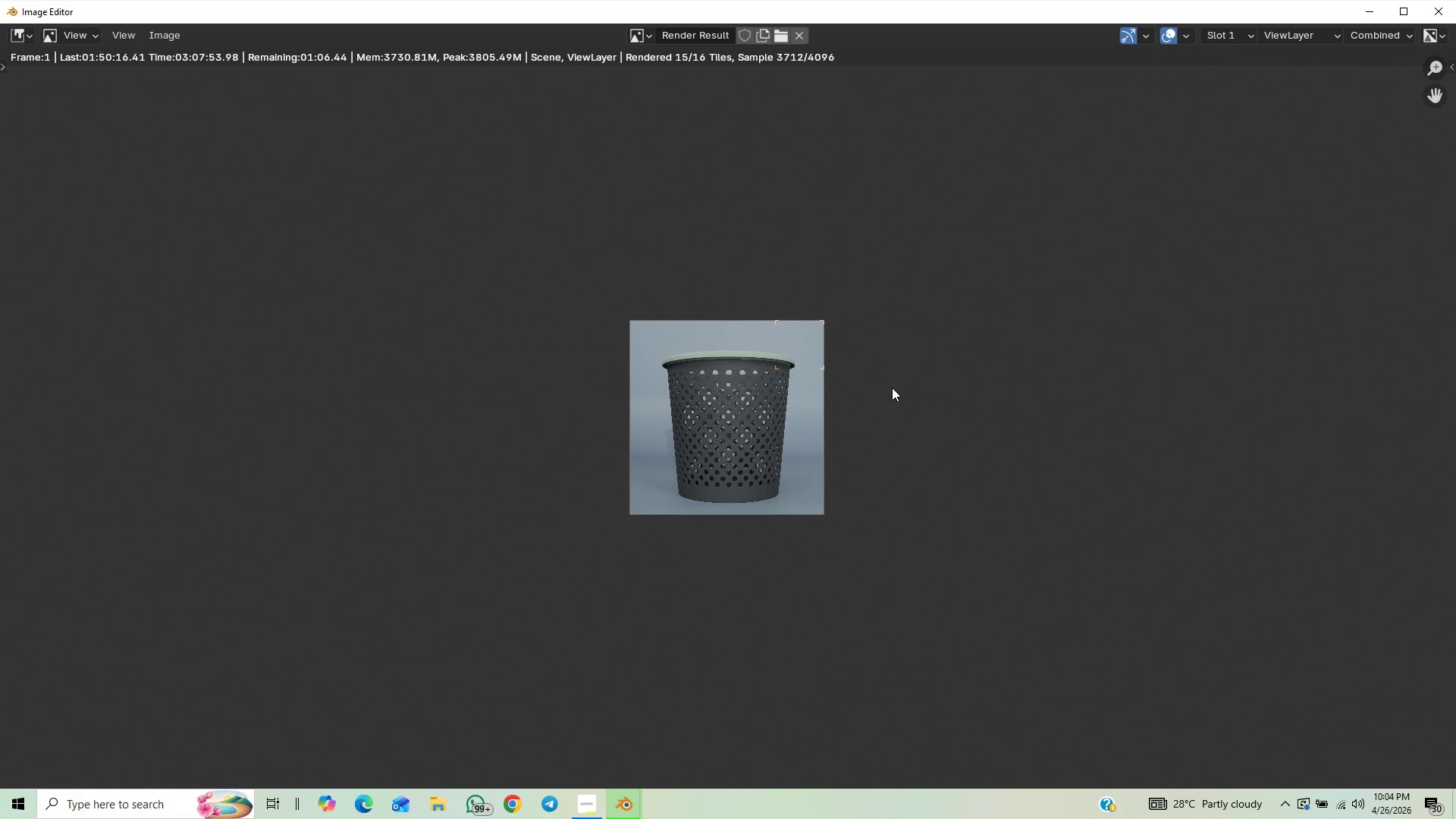 
scroll: coordinate [892, 388], scroll_direction: up, amount: 1.0
 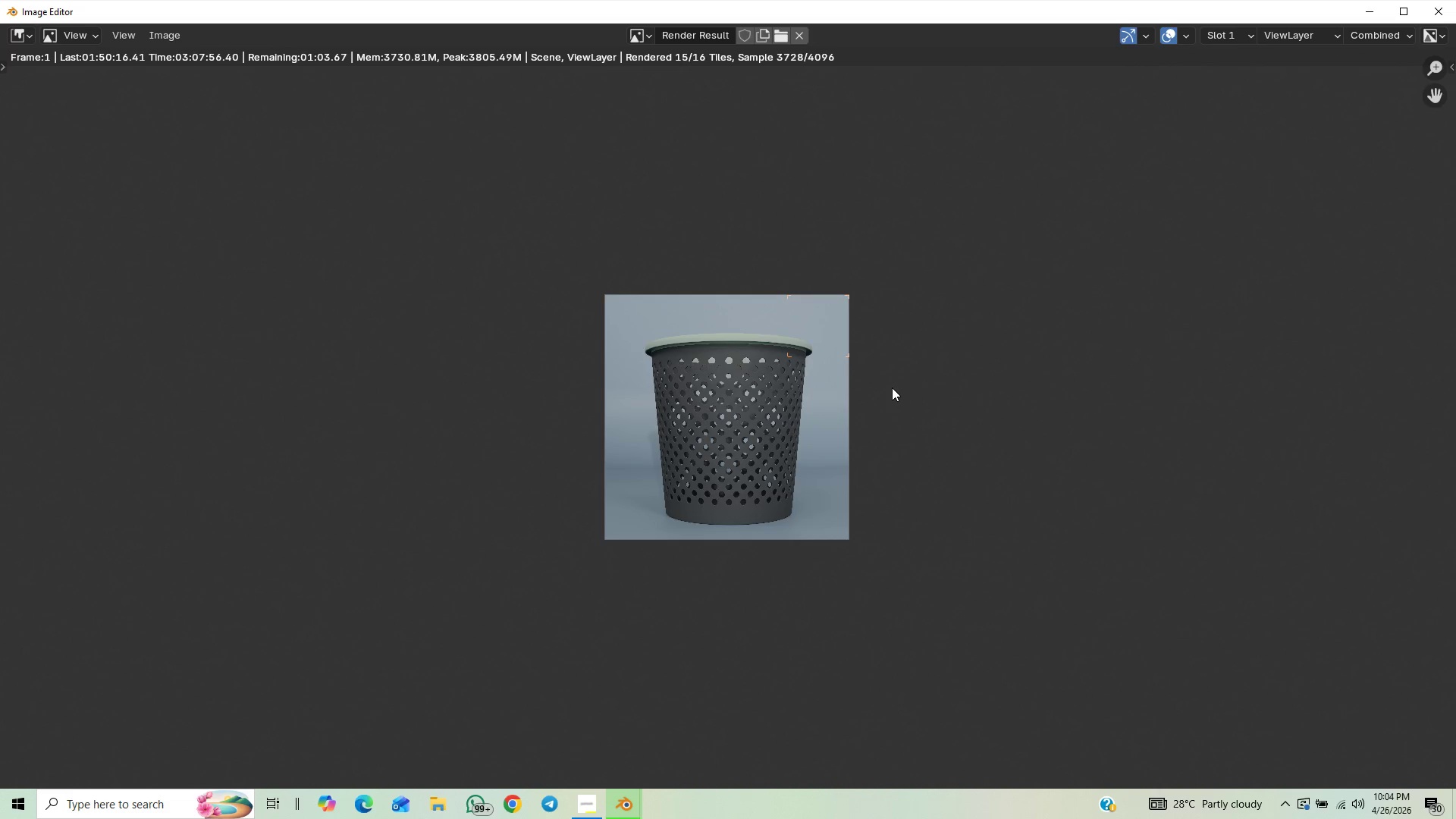 
scroll: coordinate [893, 387], scroll_direction: down, amount: 3.0
 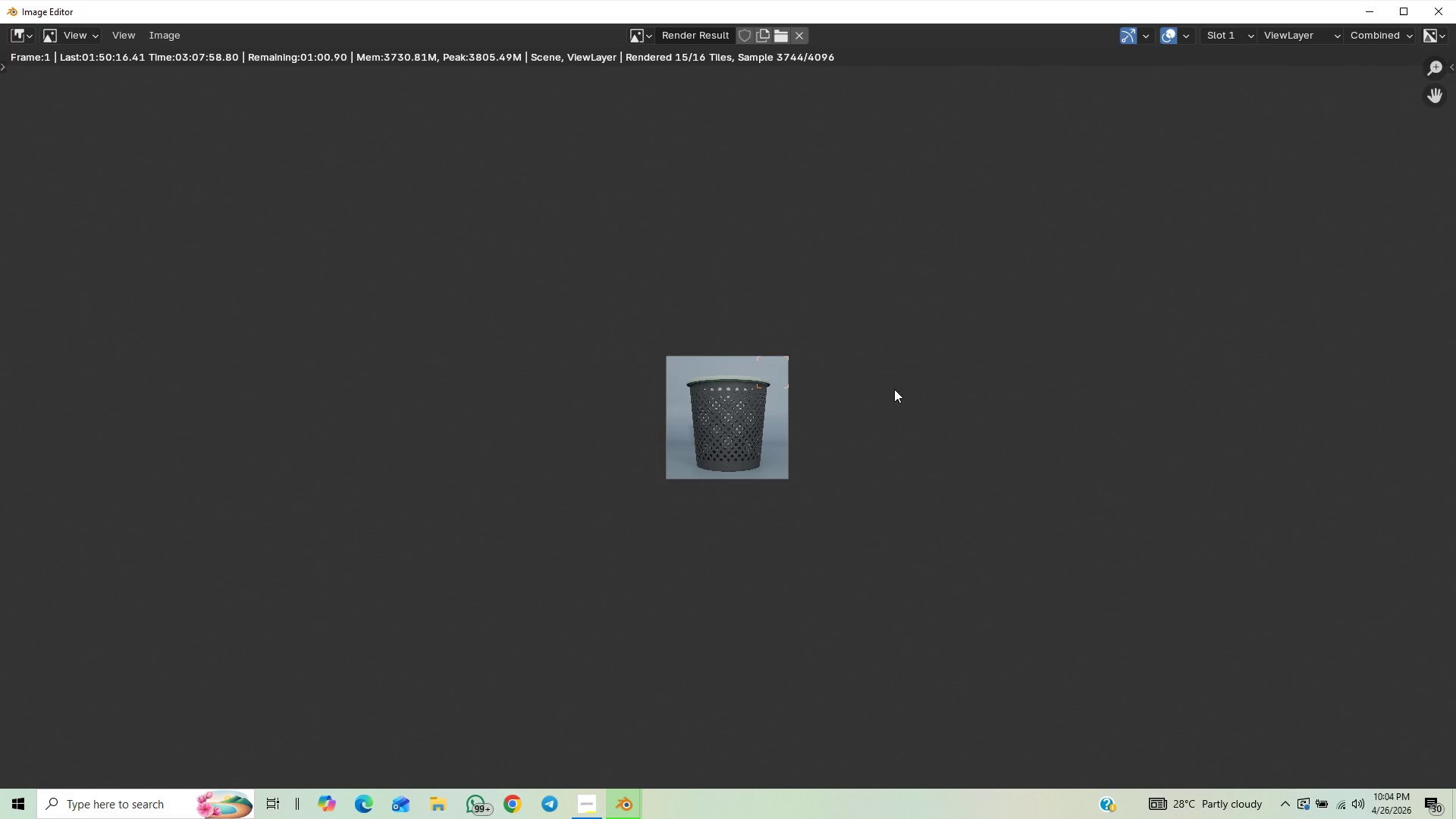 
scroll: coordinate [776, 437], scroll_direction: up, amount: 3.0
 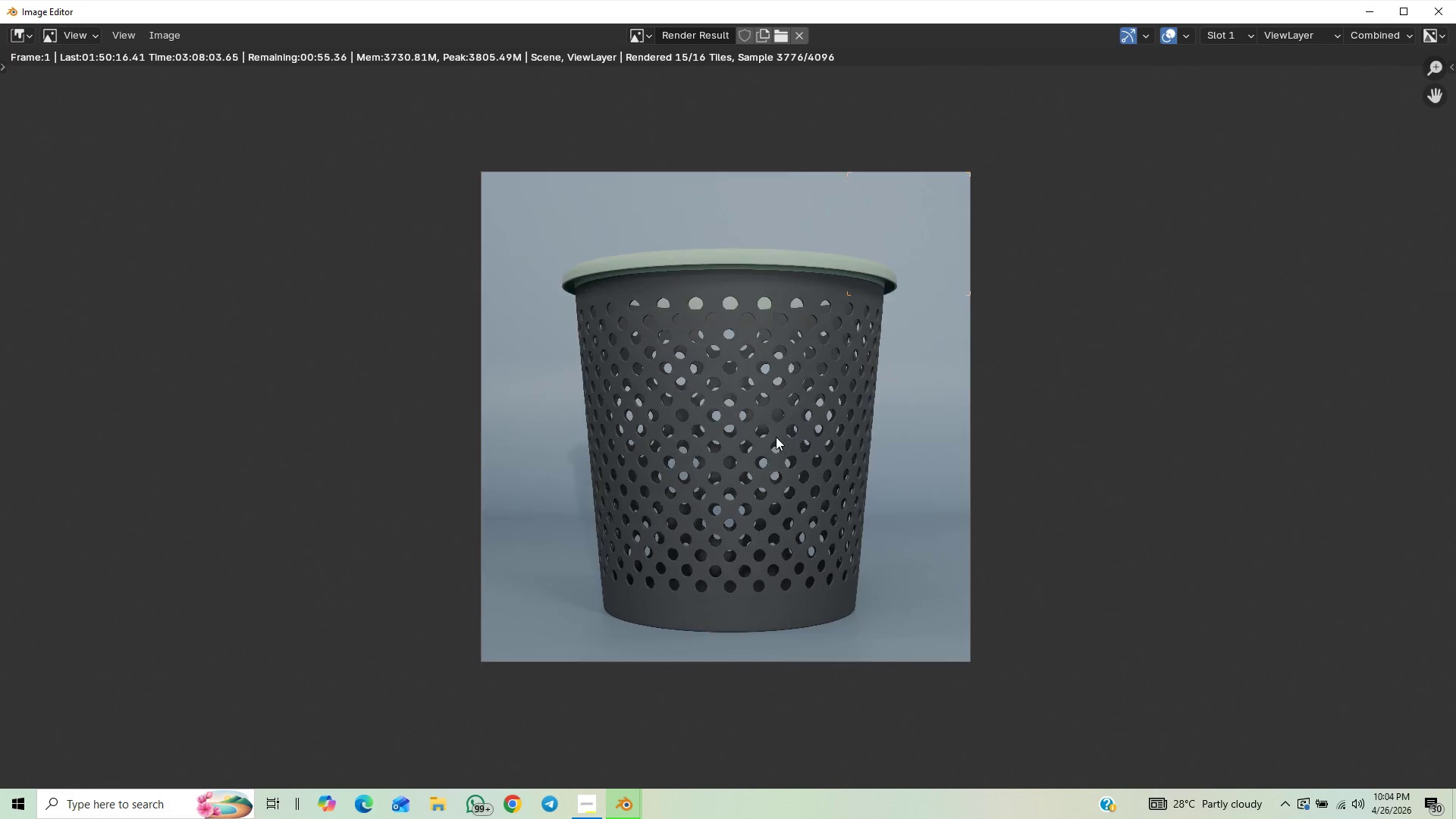 
scroll: coordinate [776, 437], scroll_direction: none, amount: 0.0
 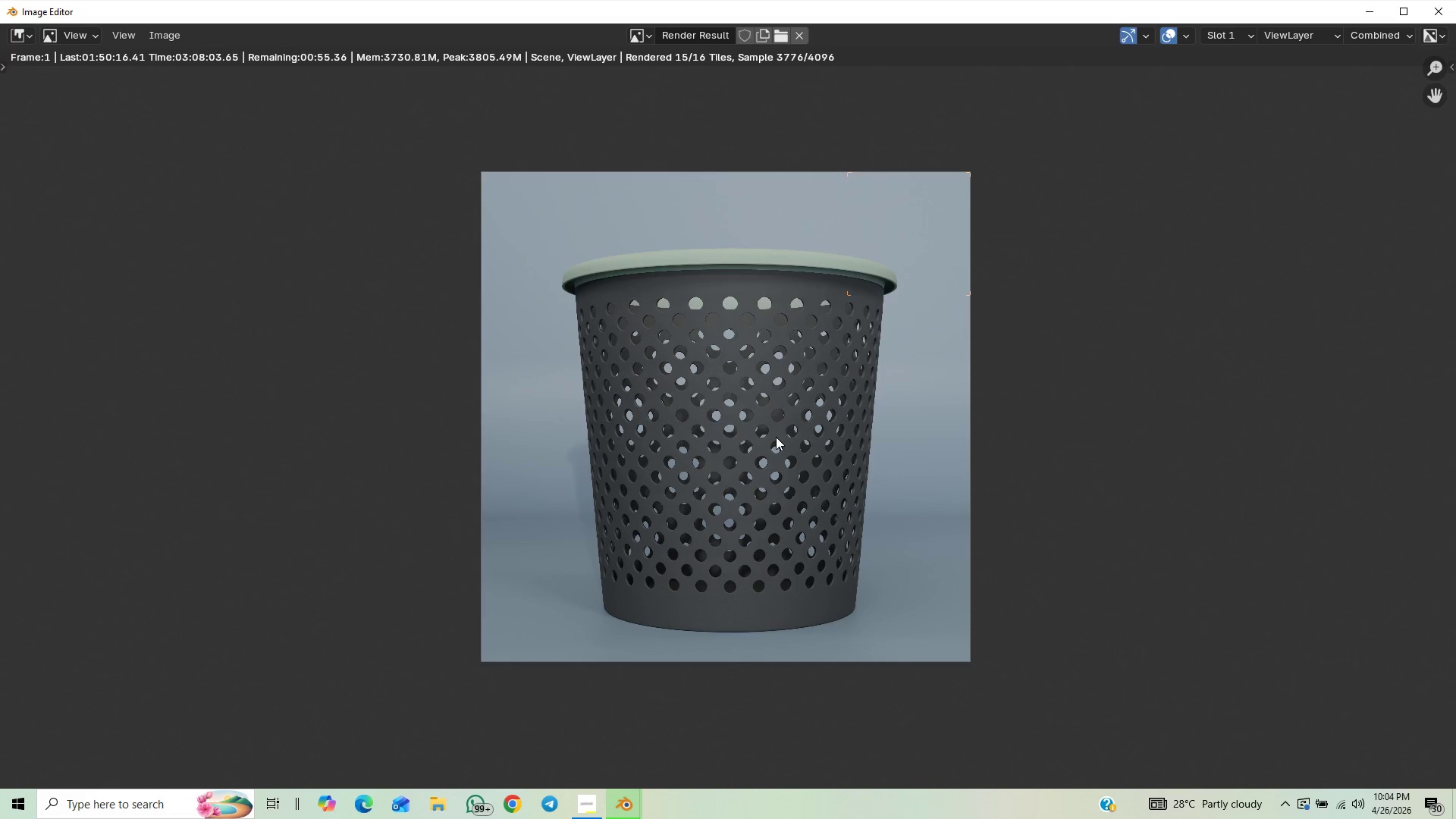 
scroll: coordinate [776, 437], scroll_direction: up, amount: 1.0
 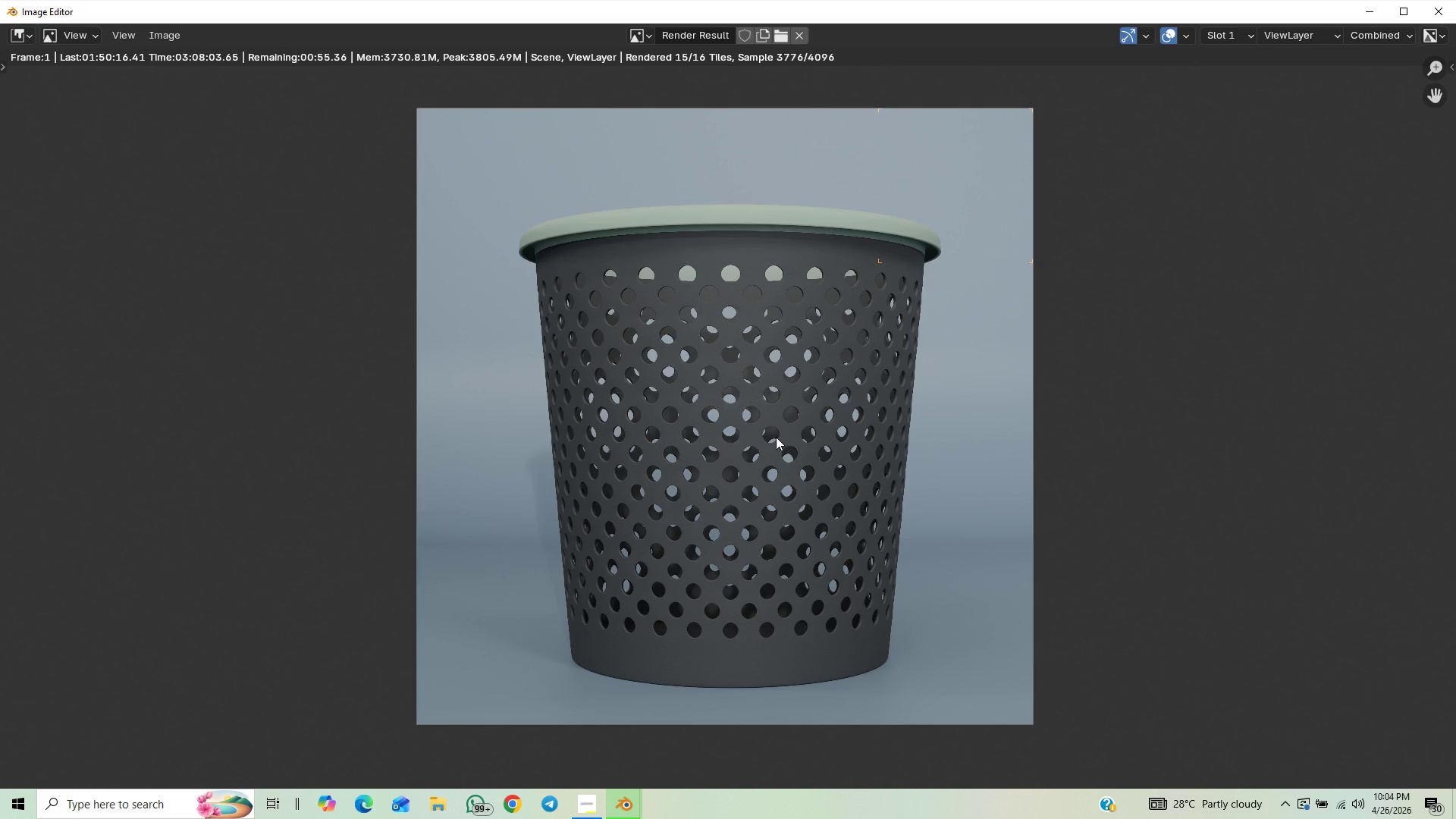 
scroll: coordinate [776, 437], scroll_direction: down, amount: 3.0
 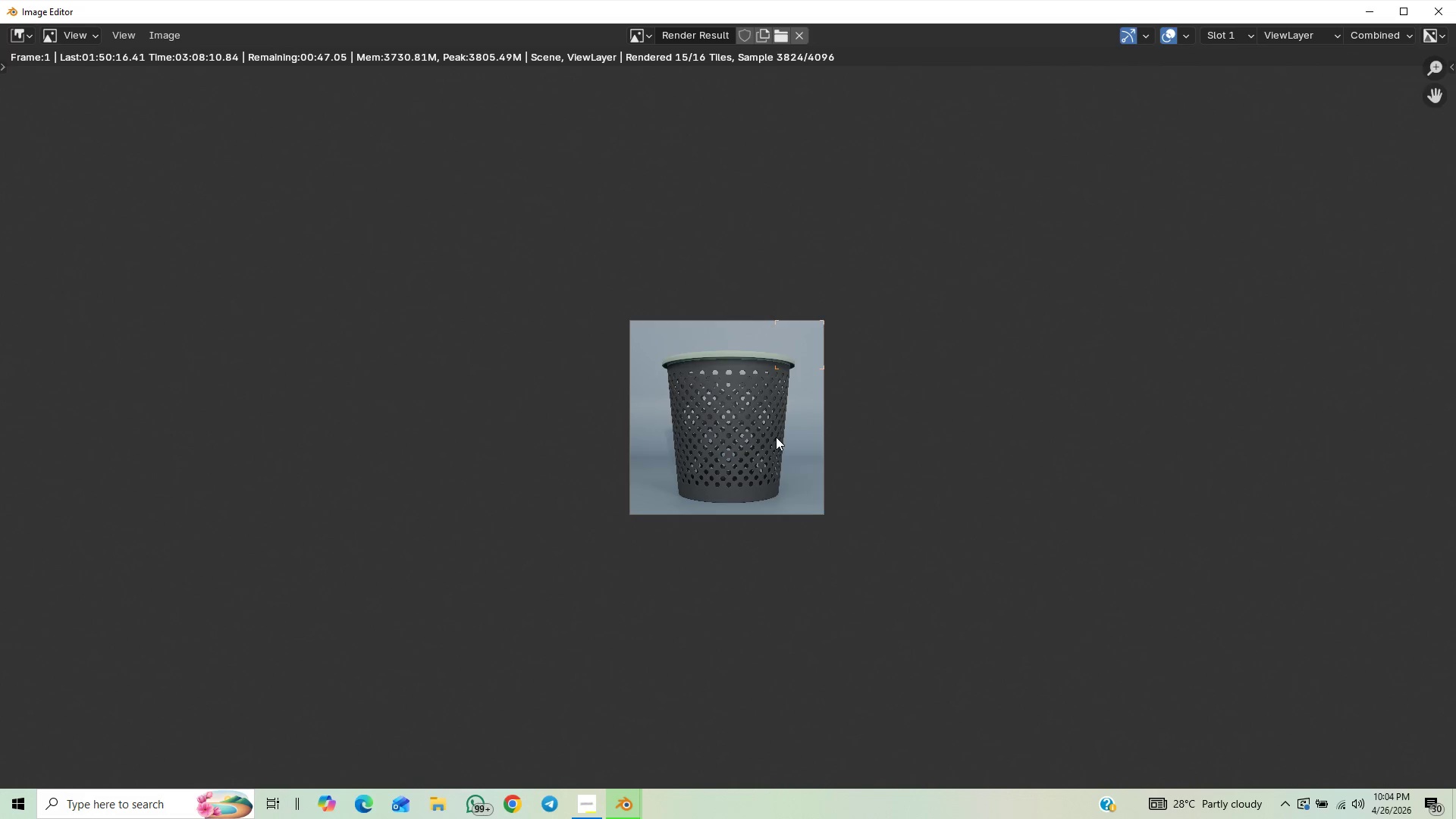 
scroll: coordinate [776, 437], scroll_direction: up, amount: 4.0
 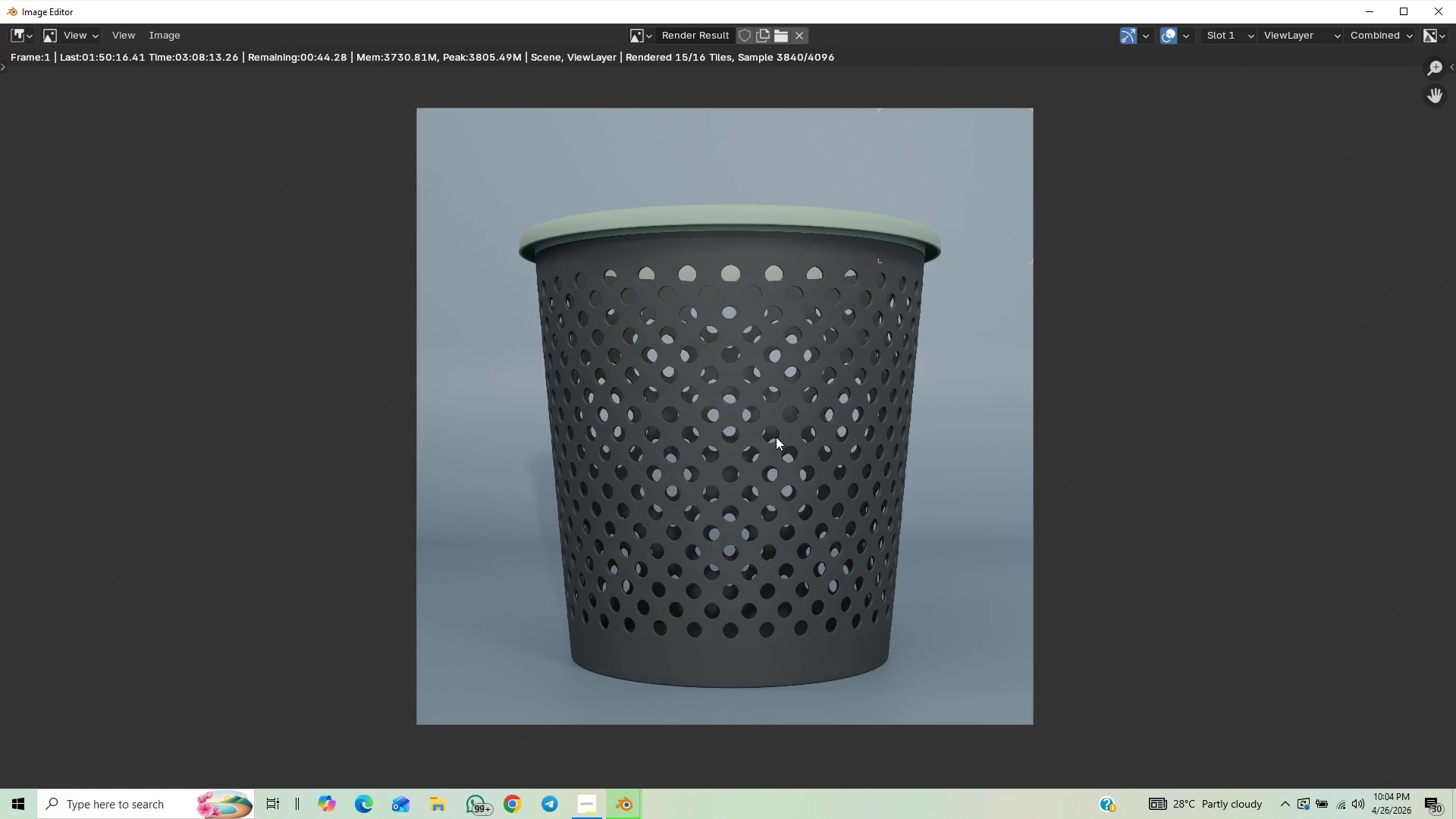 
scroll: coordinate [776, 437], scroll_direction: down, amount: 3.0
 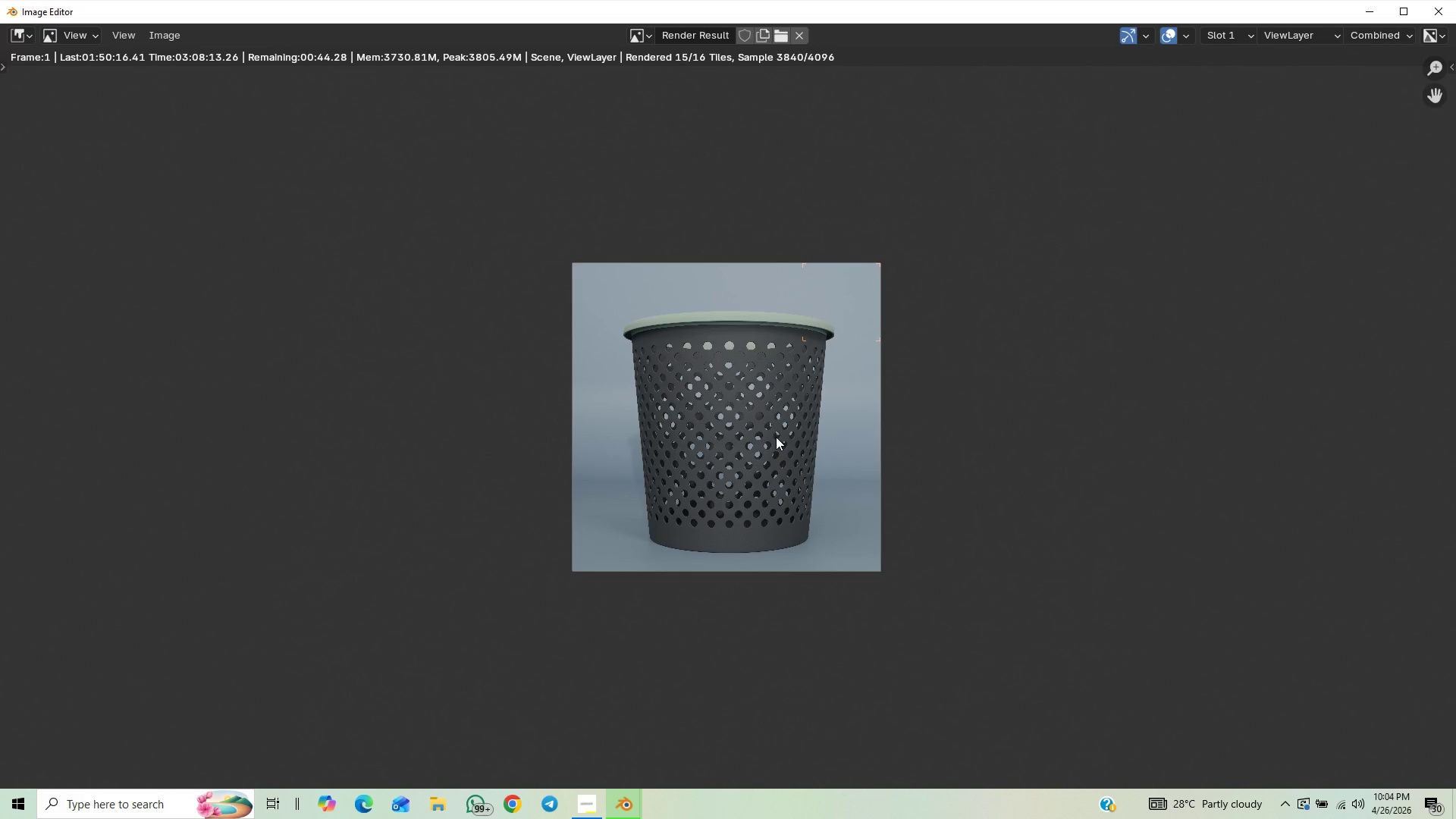 
scroll: coordinate [776, 437], scroll_direction: up, amount: 4.0
 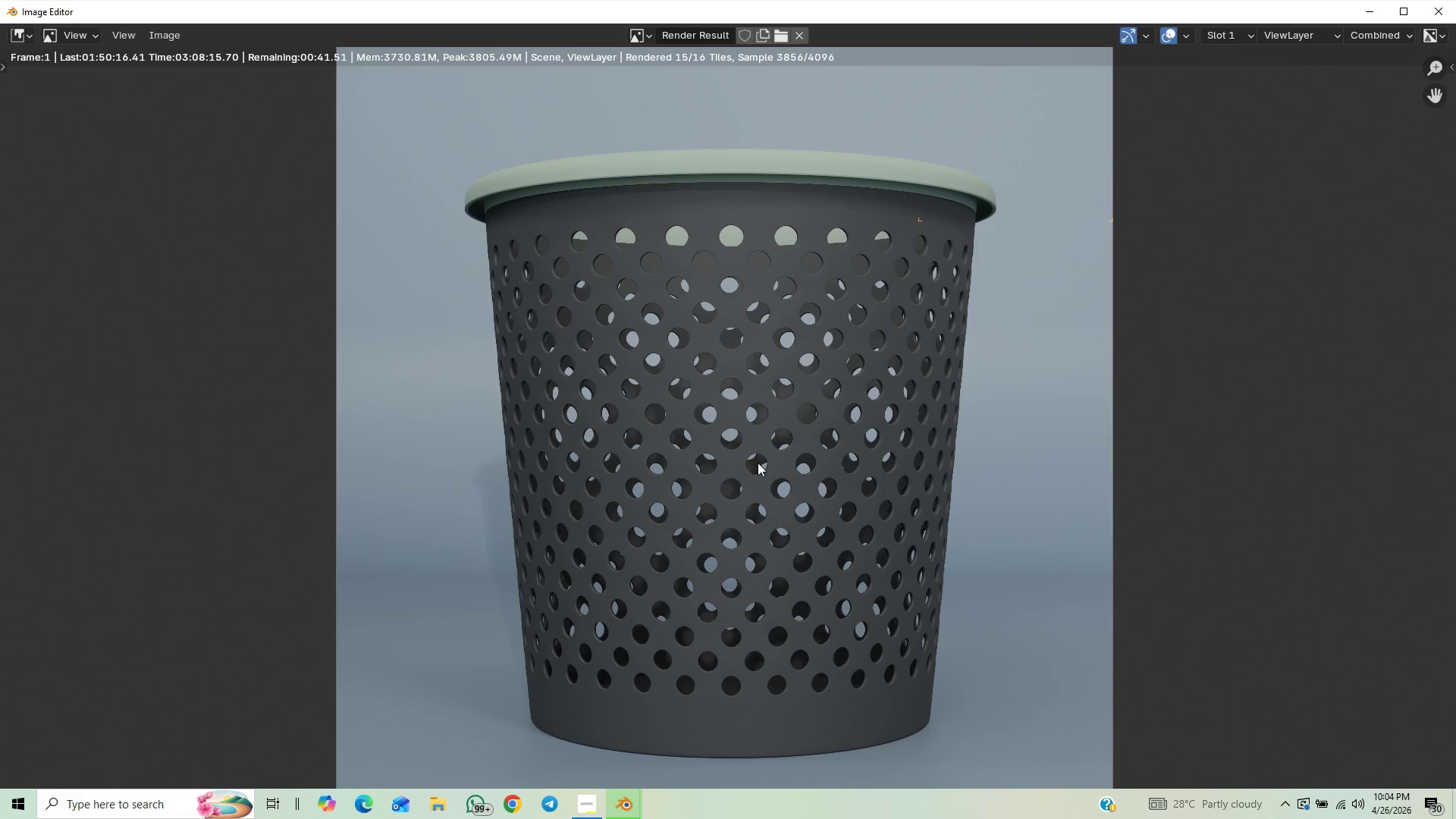 
scroll: coordinate [833, 485], scroll_direction: down, amount: 7.0
 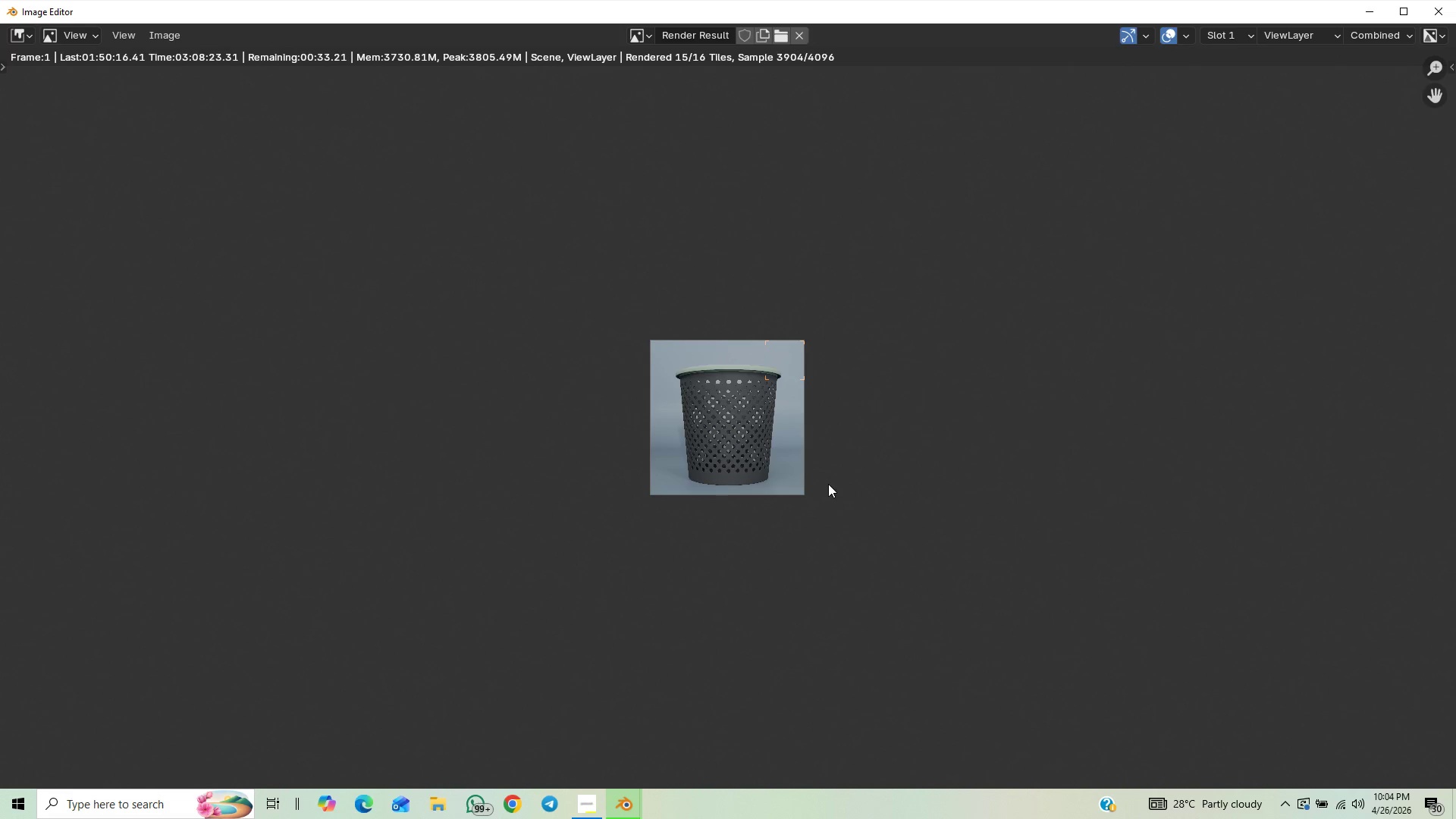 
scroll: coordinate [828, 484], scroll_direction: up, amount: 7.0
 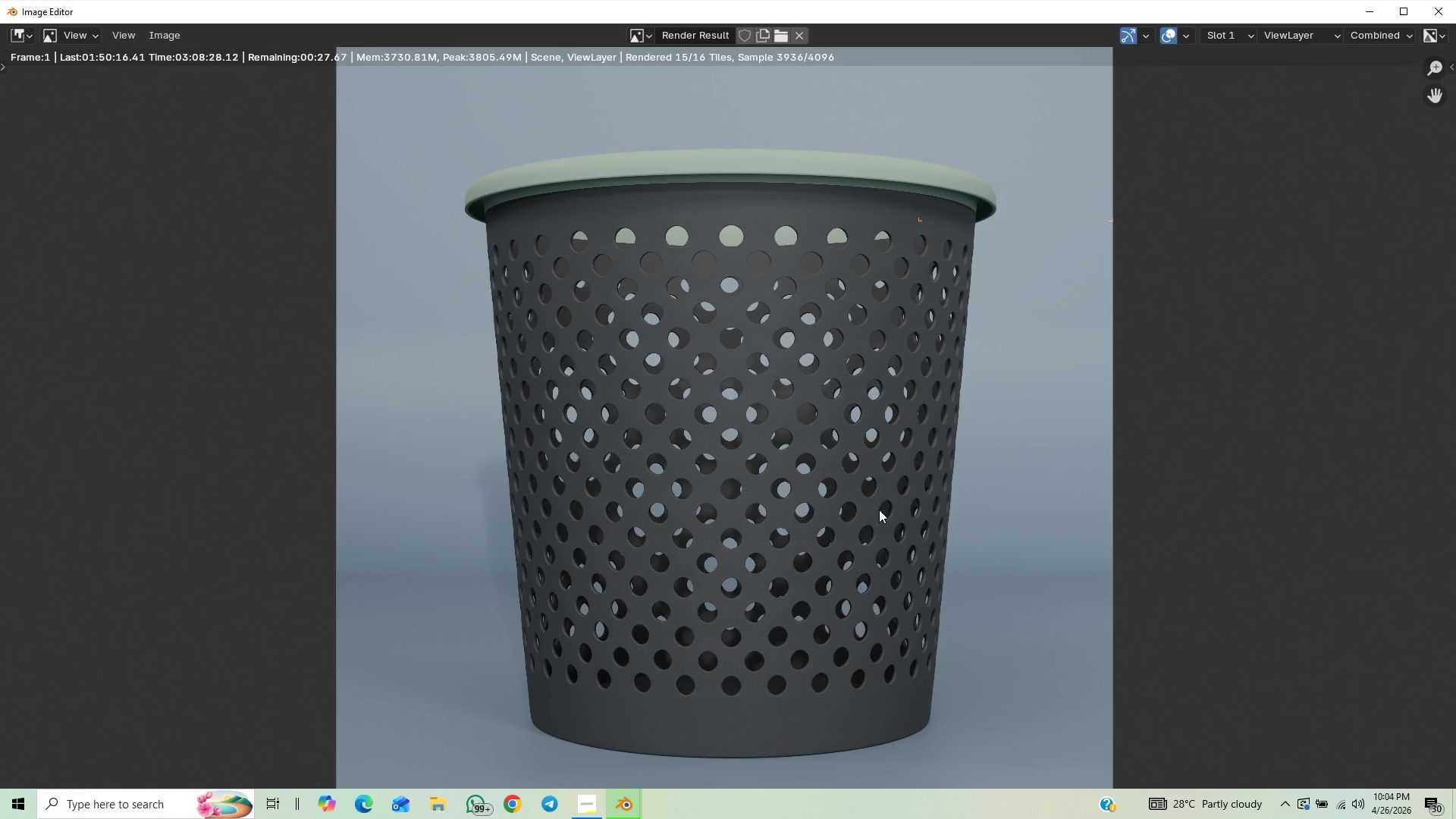 
scroll: coordinate [843, 500], scroll_direction: down, amount: 3.0
 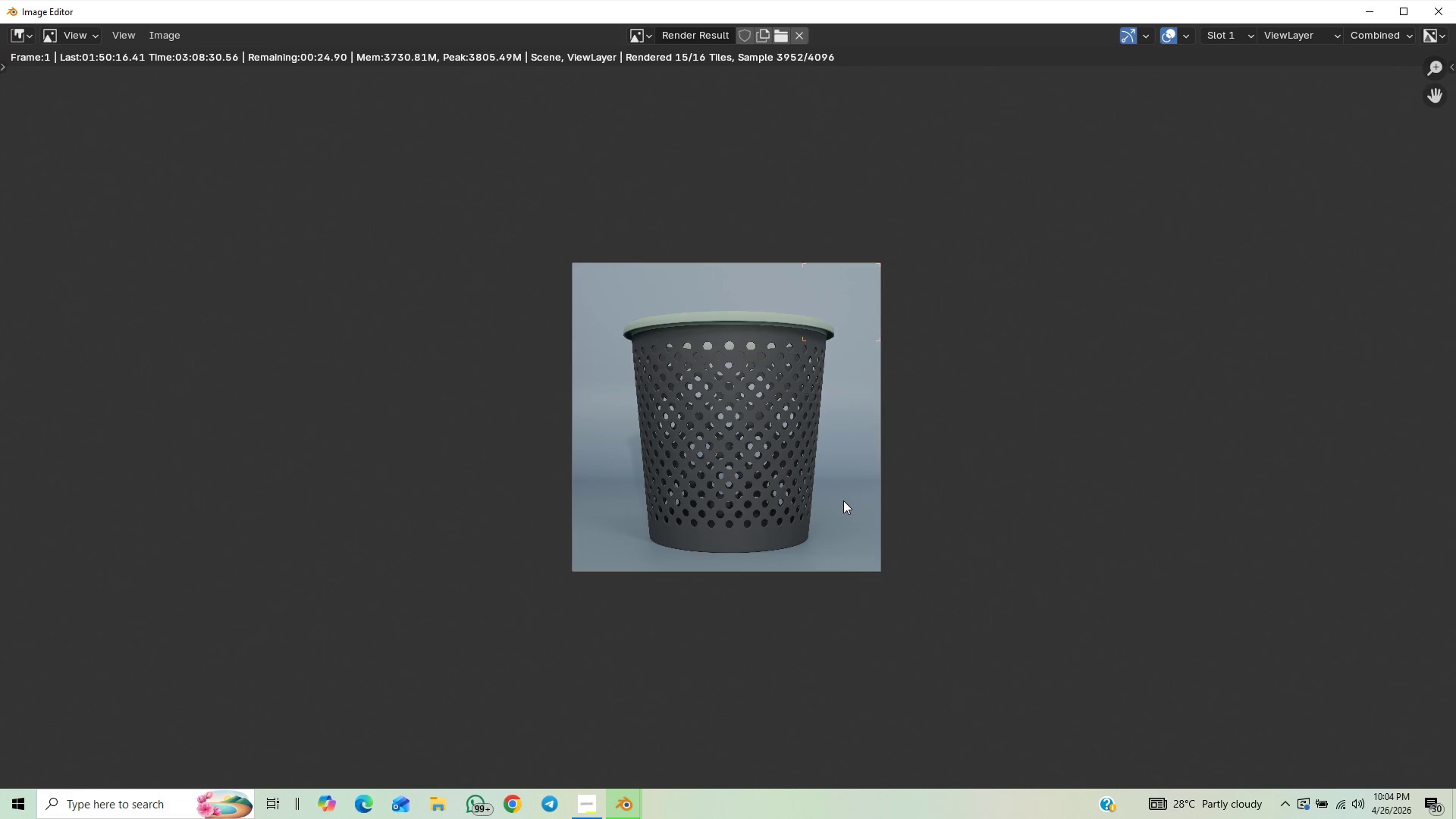 
scroll: coordinate [843, 500], scroll_direction: up, amount: 3.0
 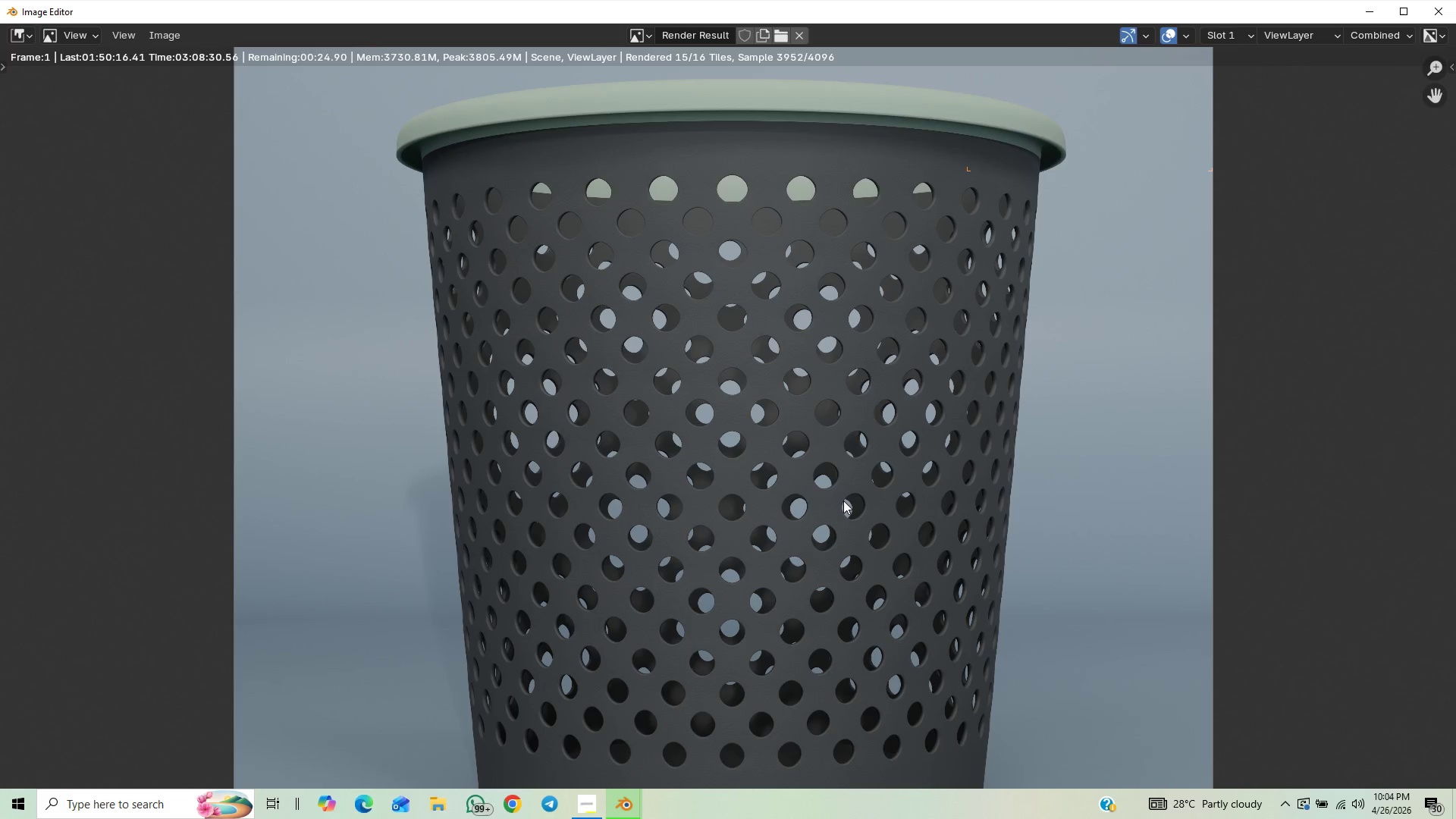 
scroll: coordinate [843, 500], scroll_direction: down, amount: 3.0
 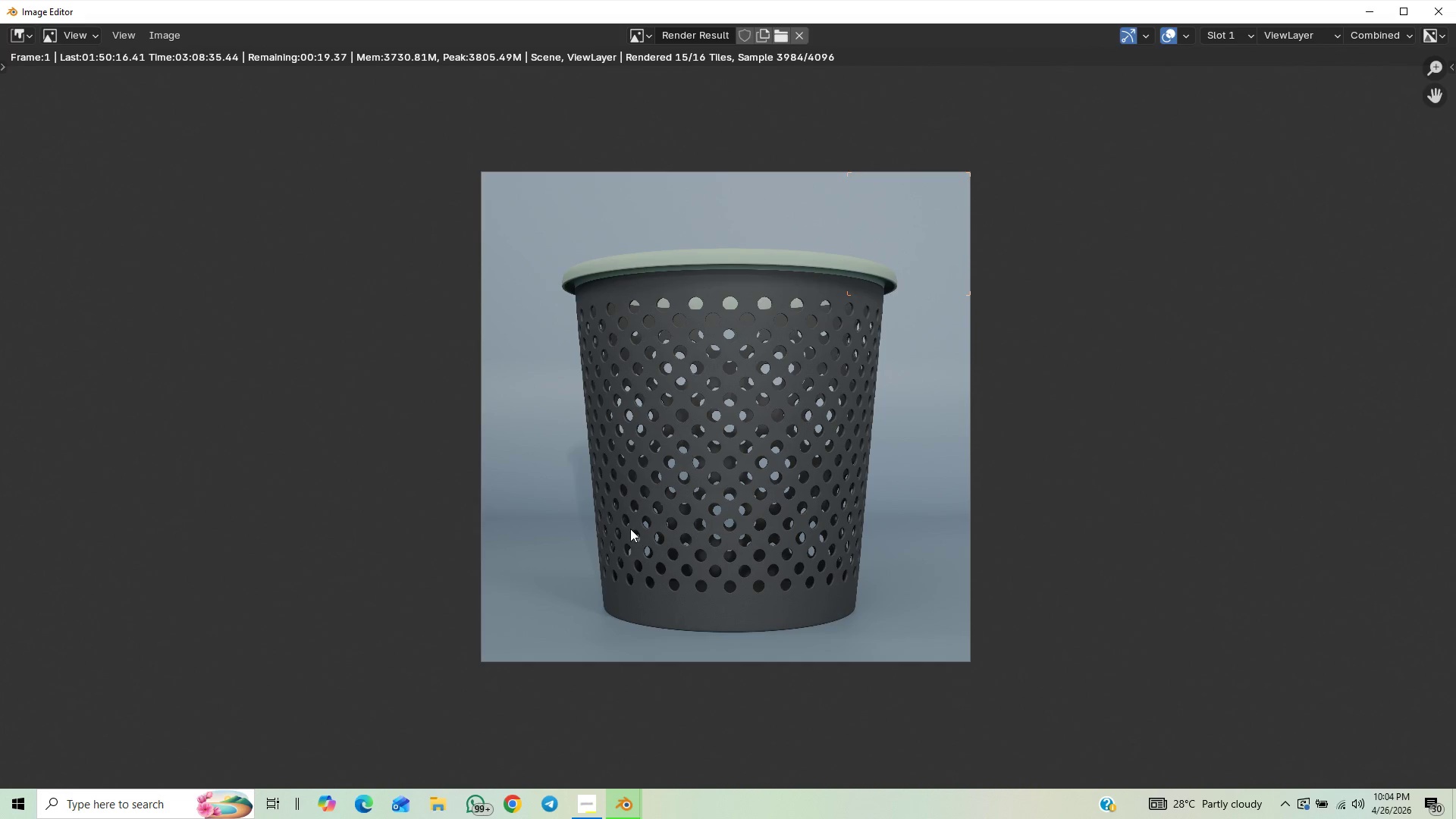 
scroll: coordinate [634, 532], scroll_direction: up, amount: 4.0
 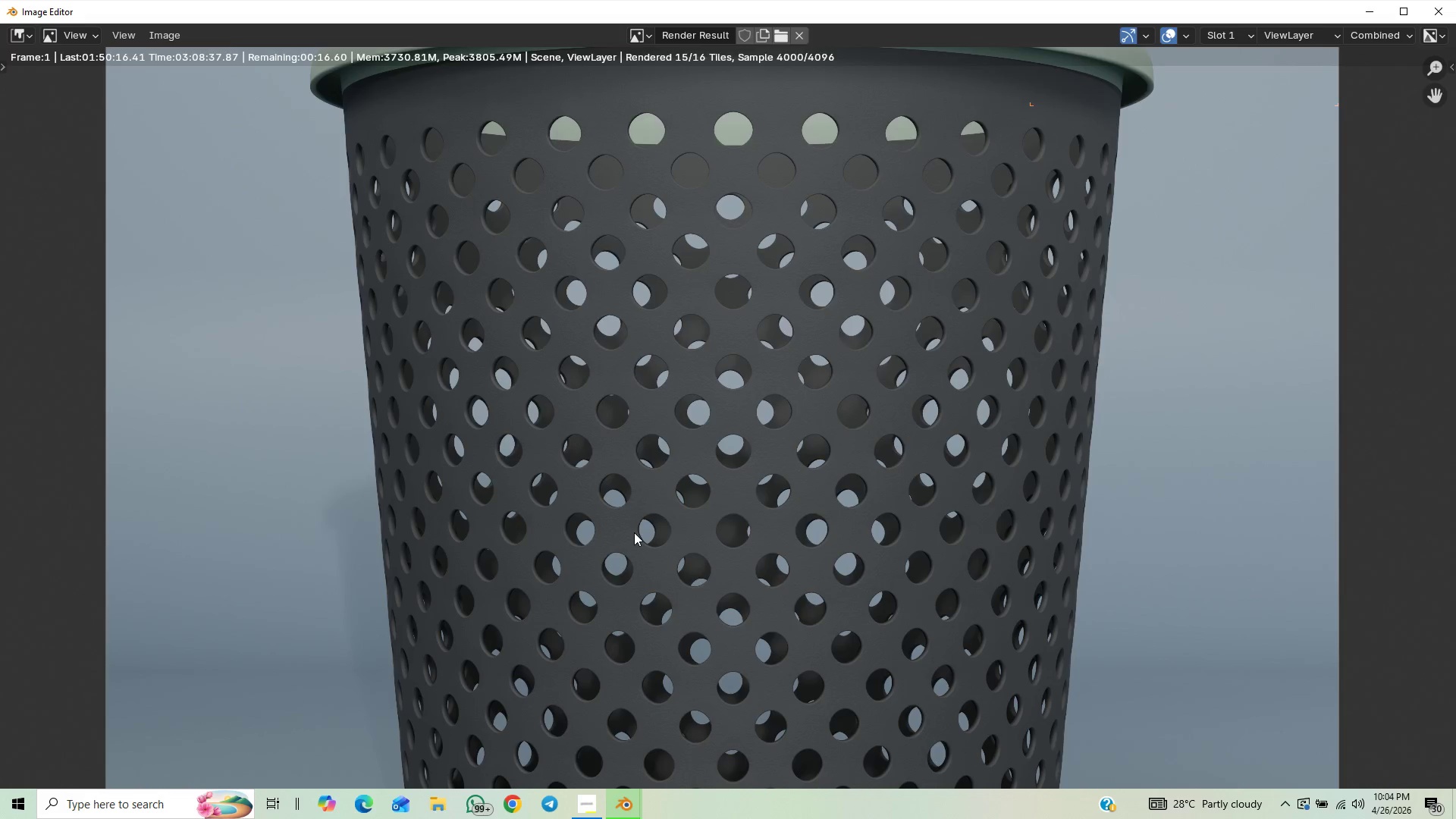 
scroll: coordinate [633, 532], scroll_direction: down, amount: 3.0
 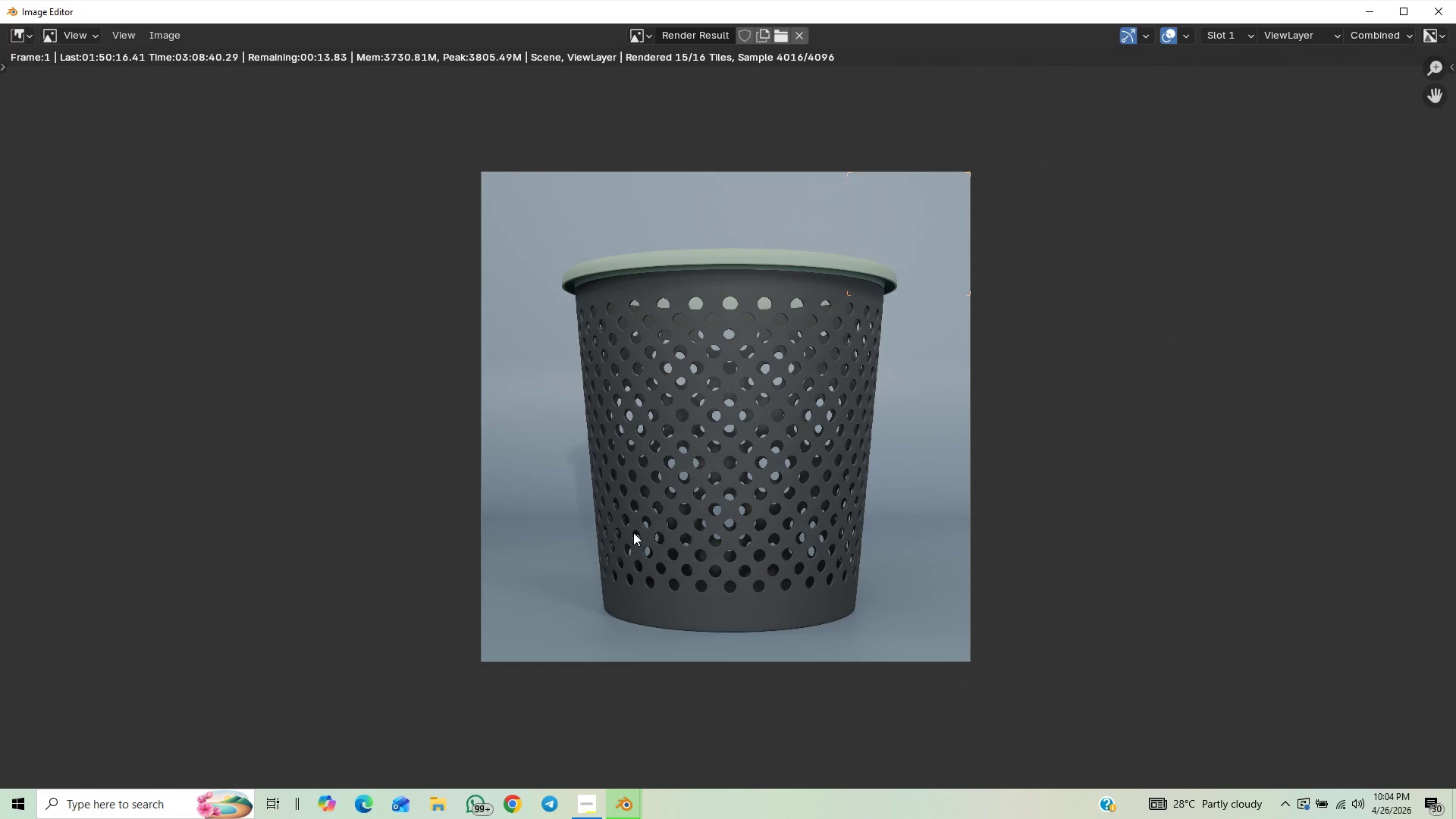 
scroll: coordinate [623, 527], scroll_direction: up, amount: 1.0
 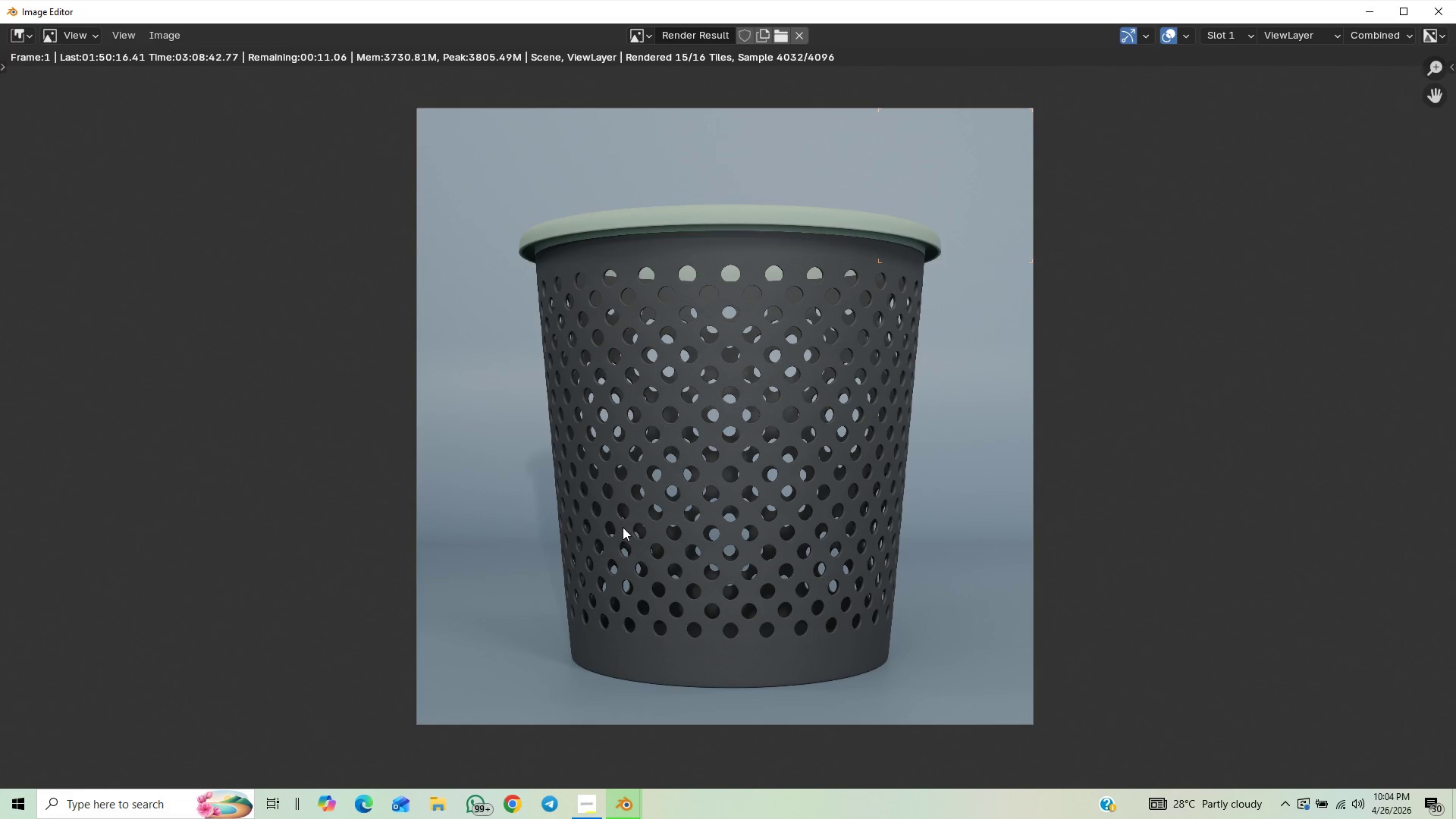 
scroll: coordinate [623, 527], scroll_direction: down, amount: 2.0
 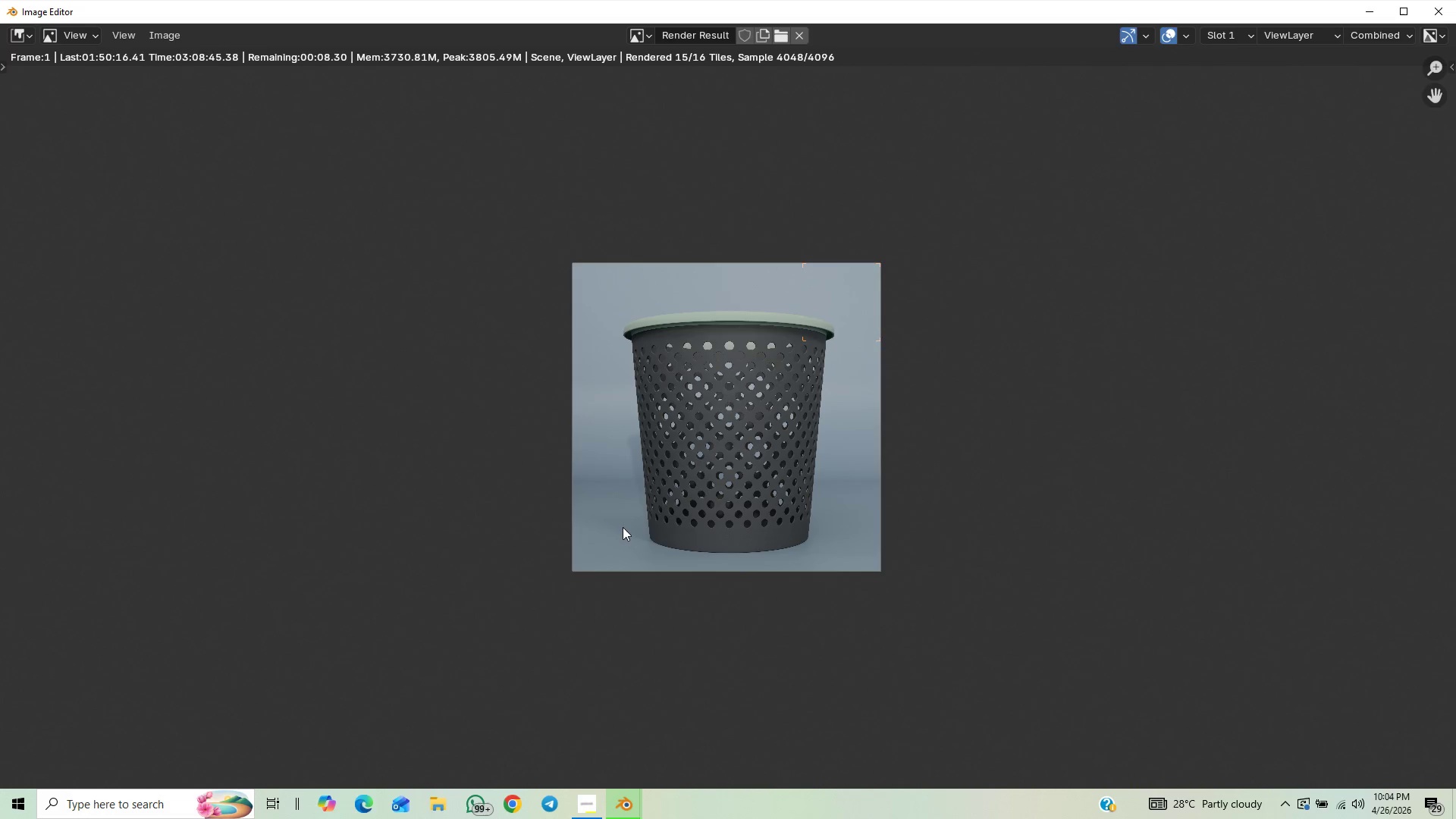 
scroll: coordinate [623, 527], scroll_direction: up, amount: 1.0
 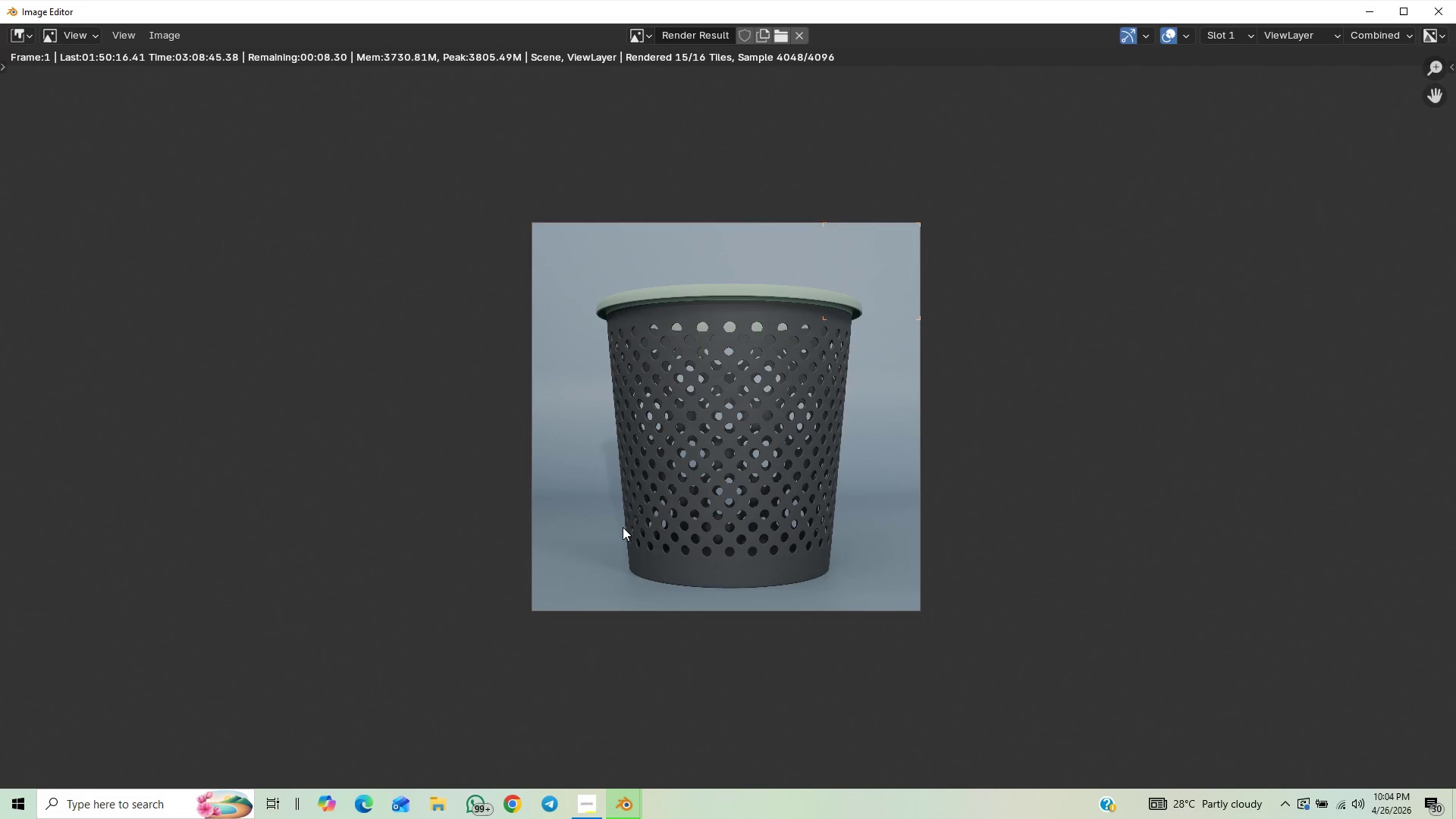 
scroll: coordinate [623, 527], scroll_direction: down, amount: 2.0
 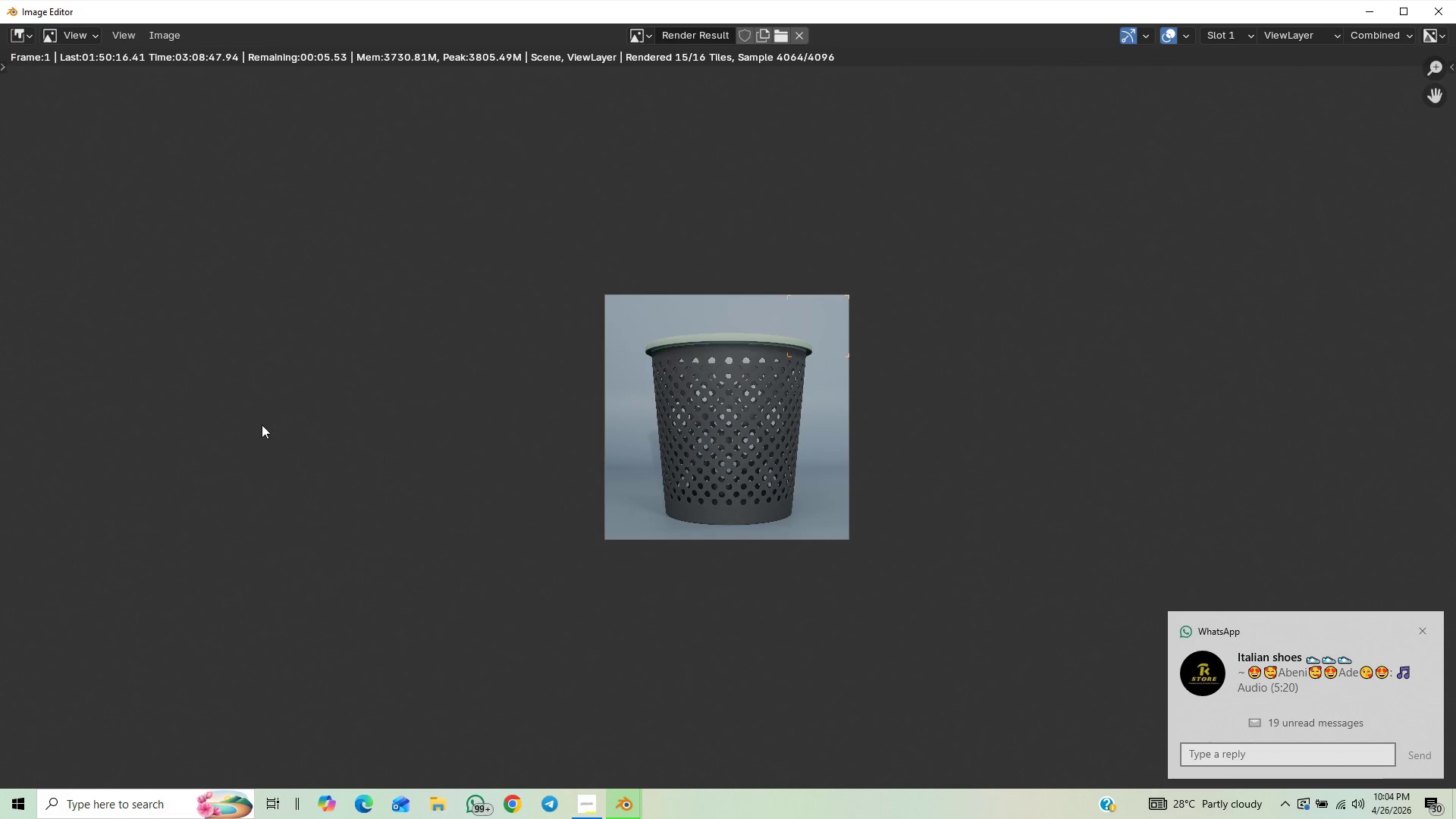 
scroll: coordinate [375, 413], scroll_direction: up, amount: 5.0